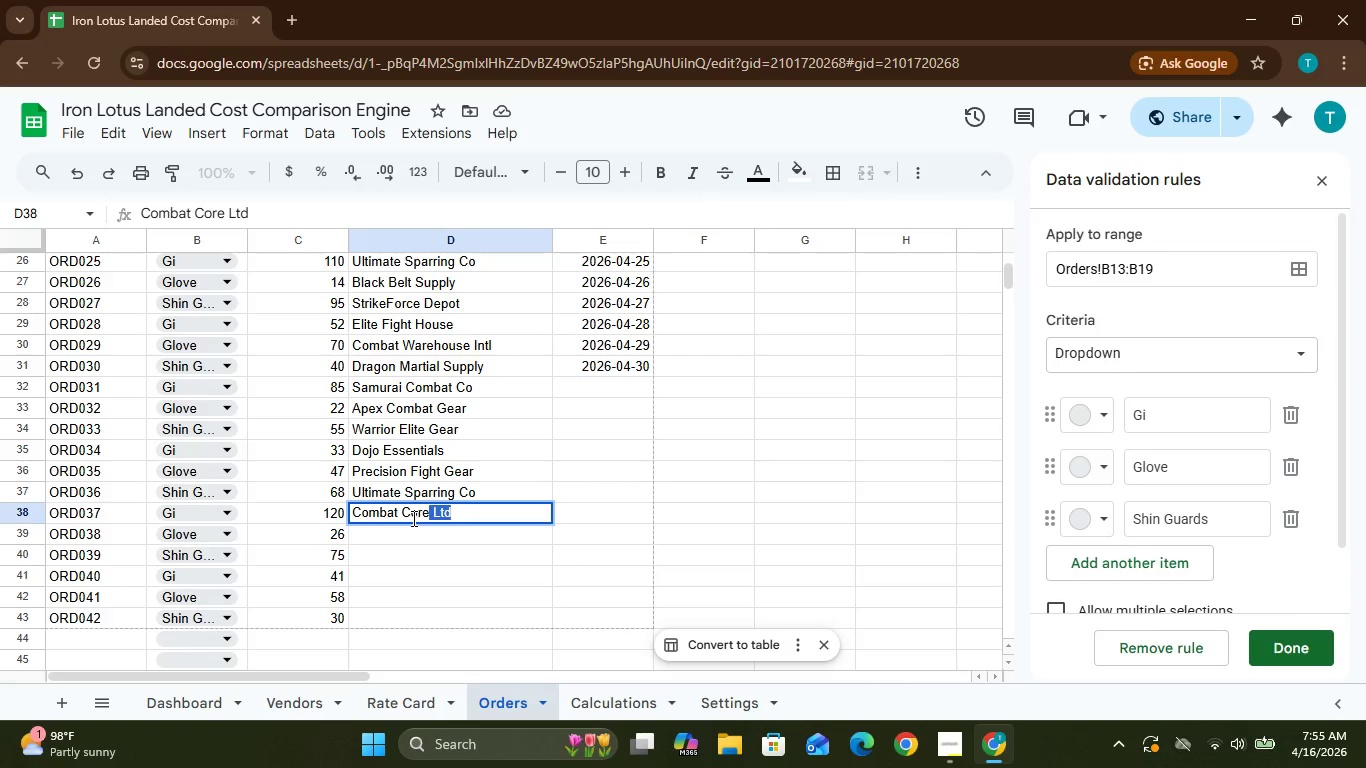 
key(Enter)
 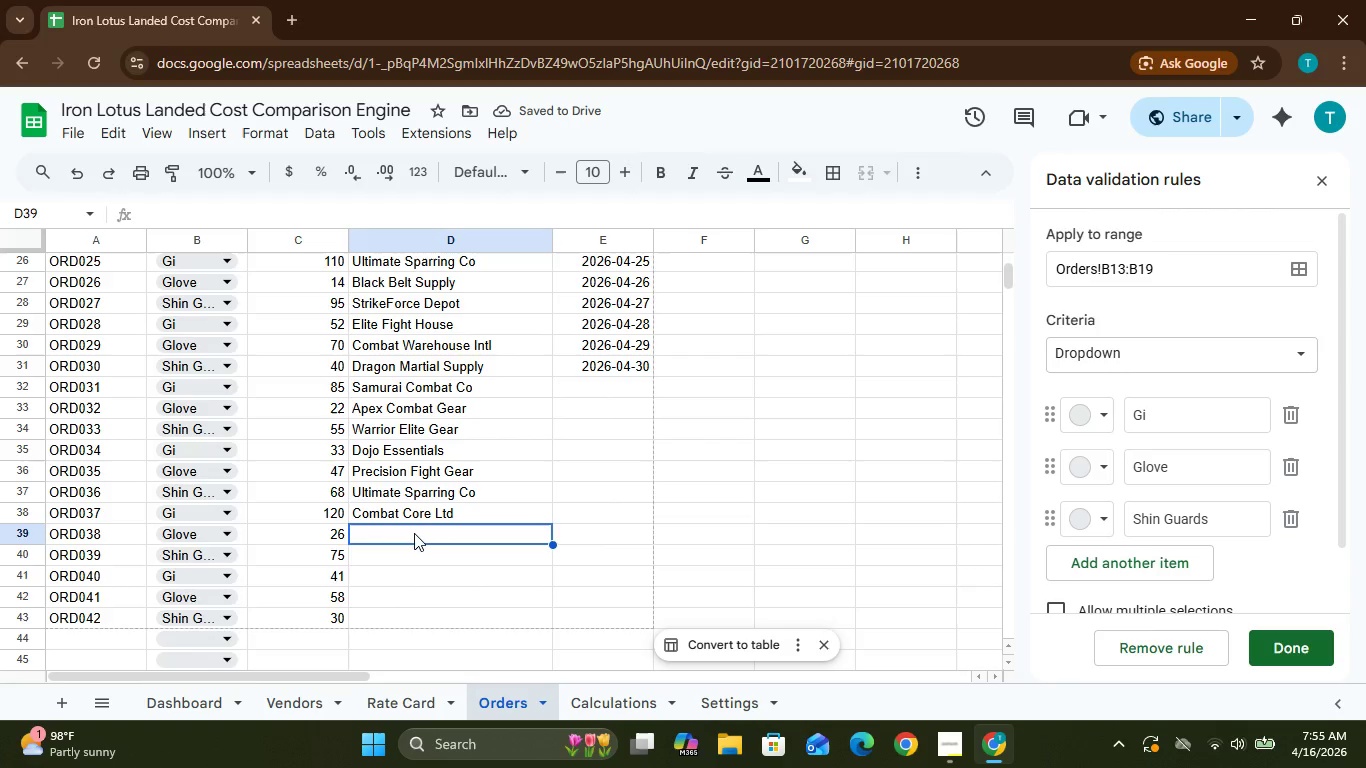 
wait(7.17)
 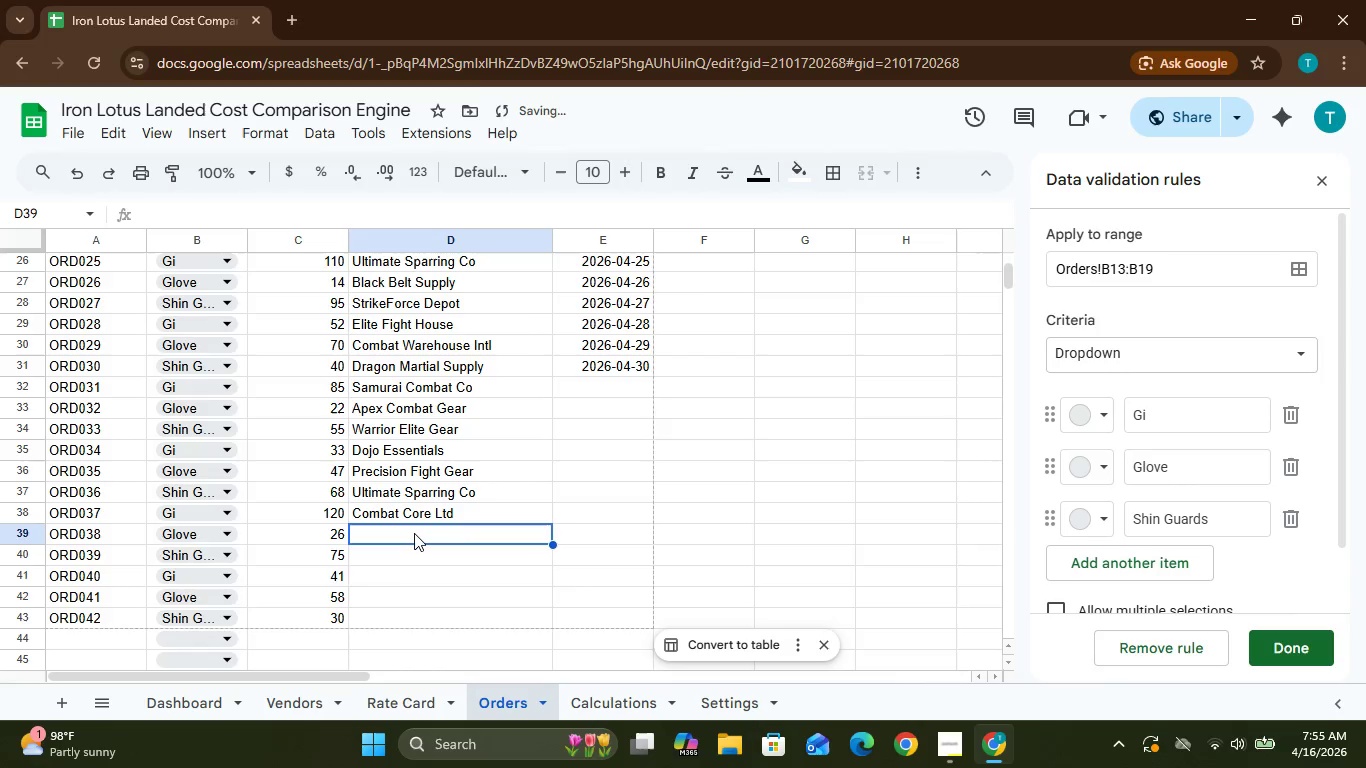 
type(Bl)
 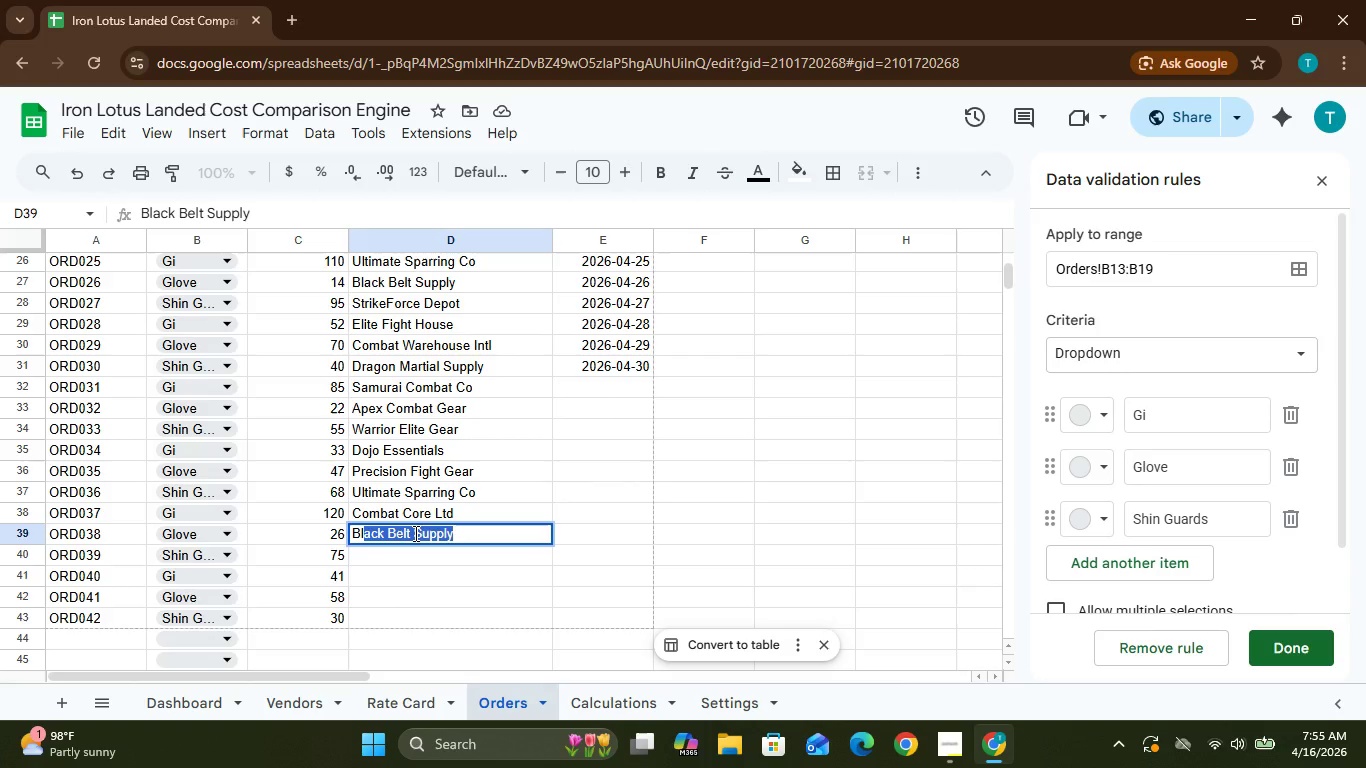 
key(Enter)
 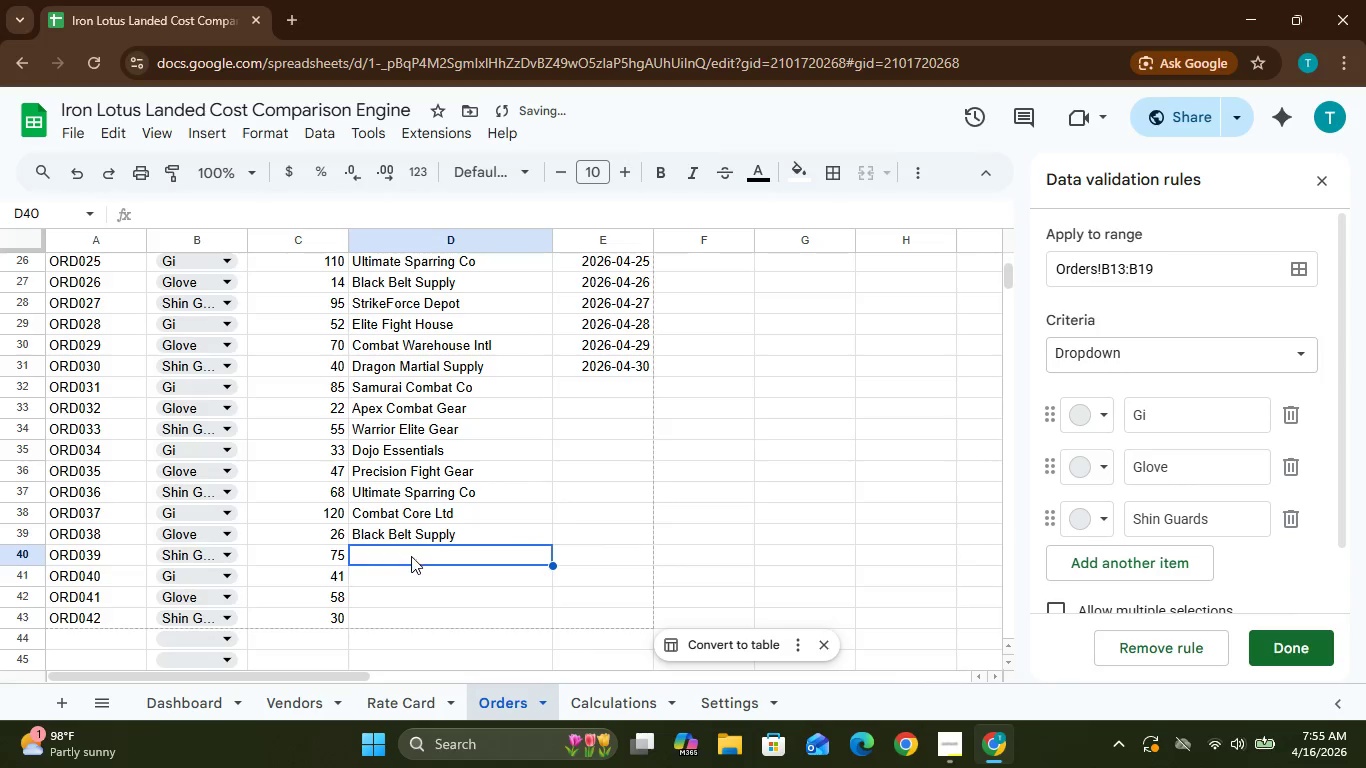 
left_click([410, 557])
 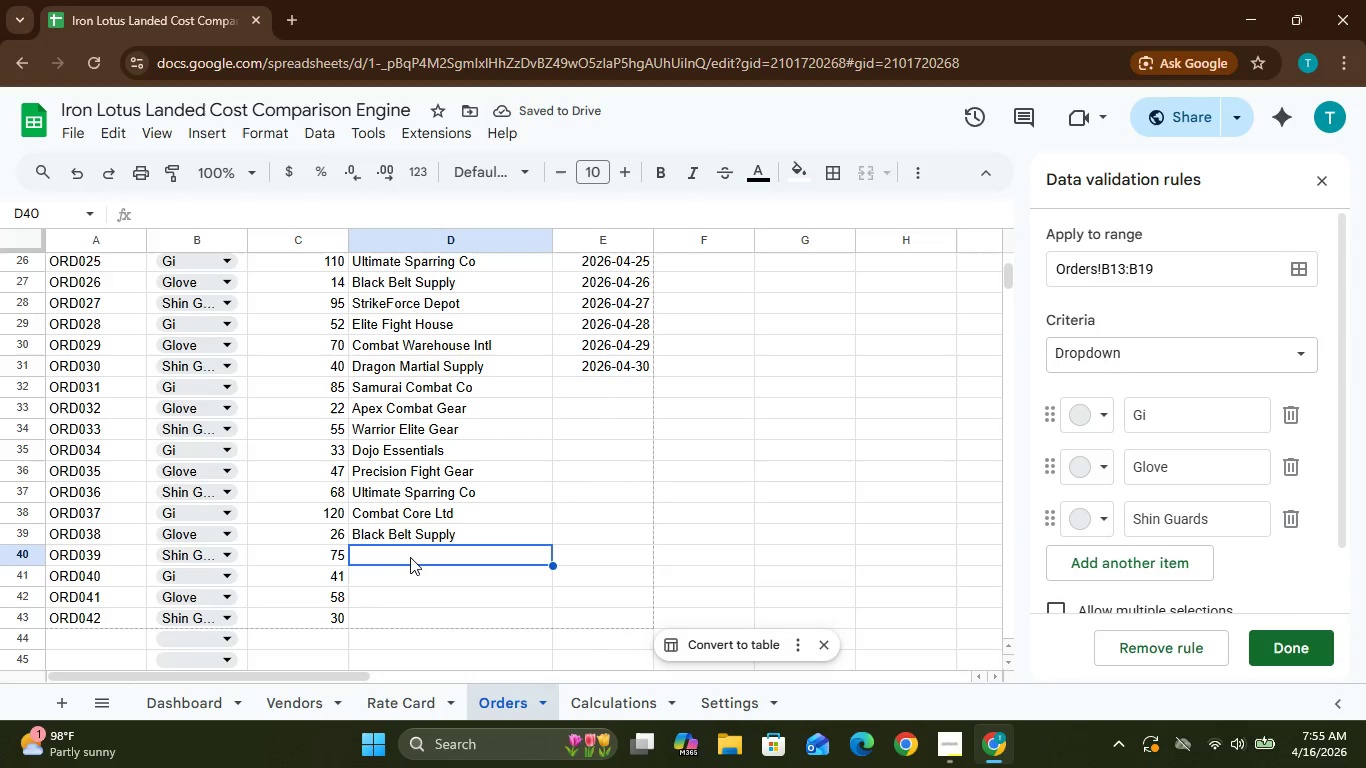 
type(Elite D)
 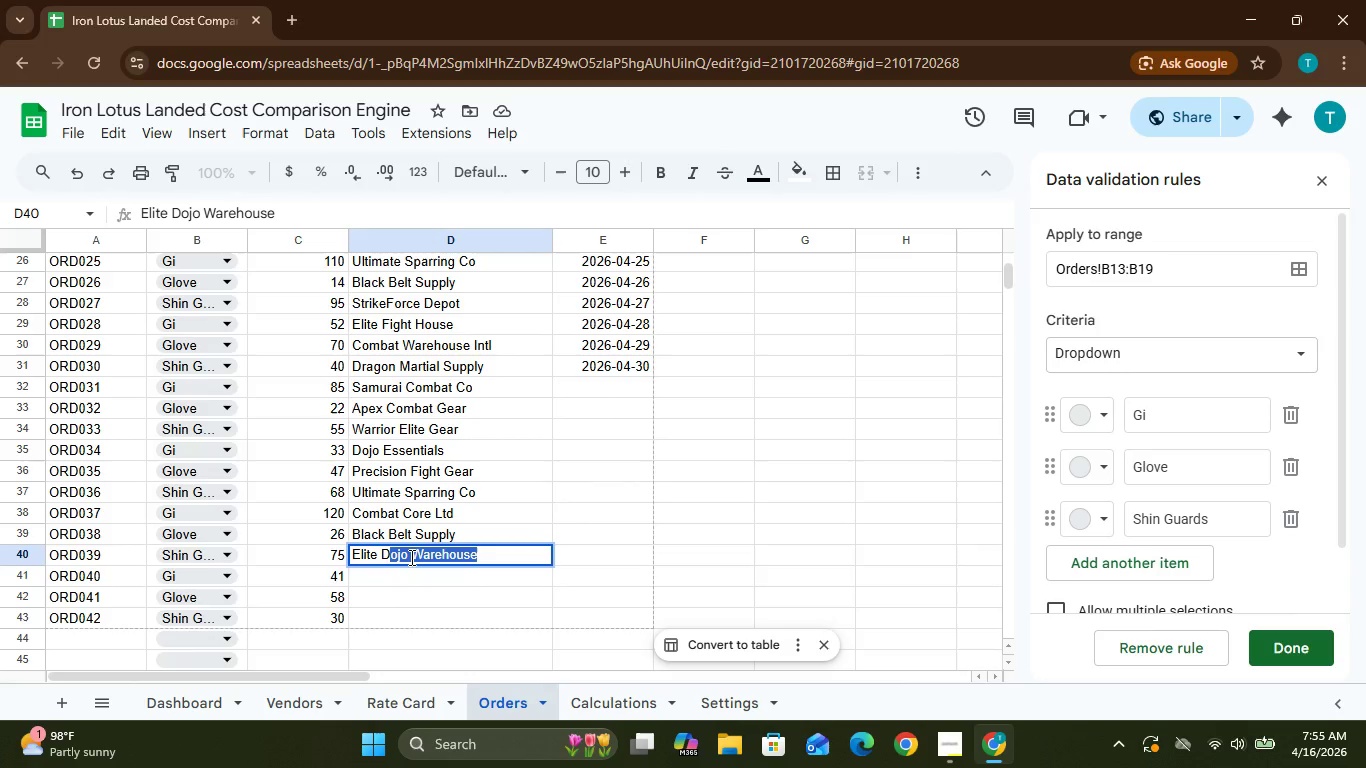 
key(Enter)
 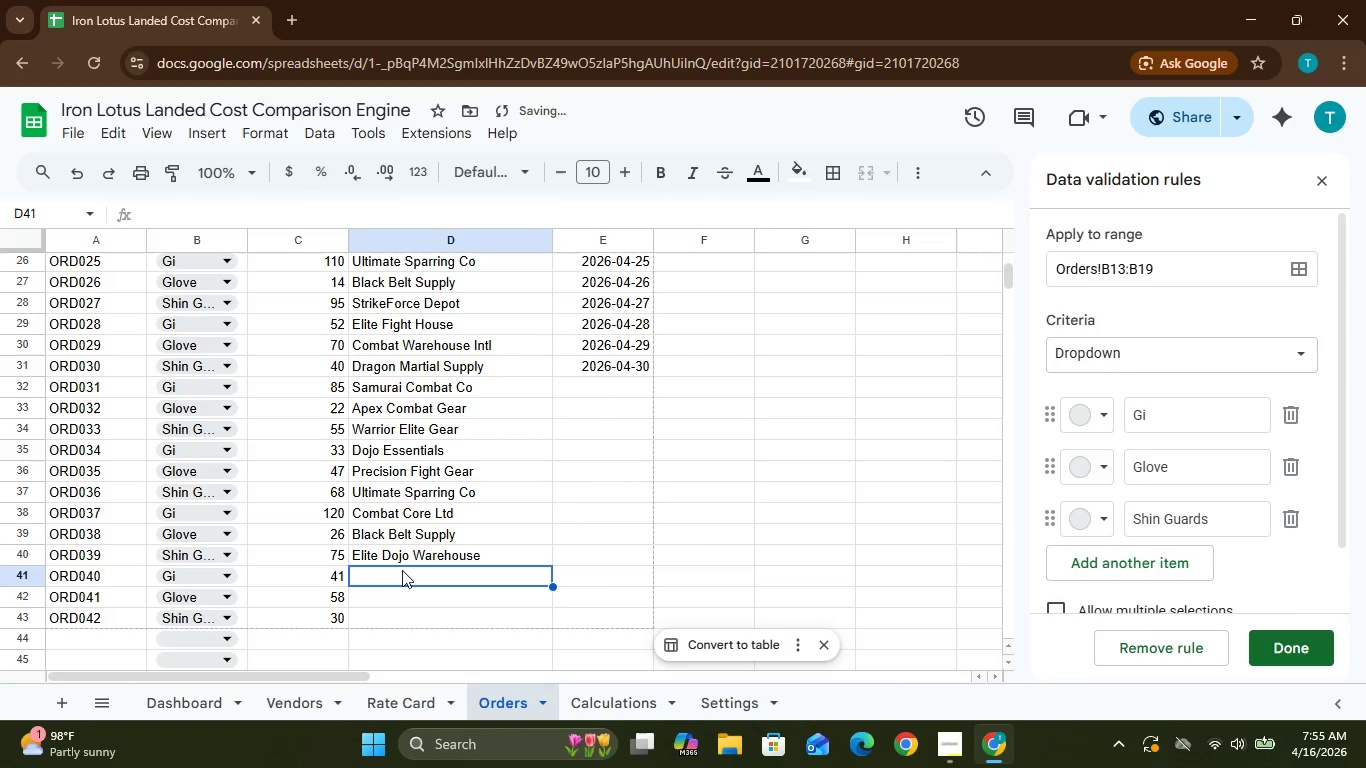 
type(Stre)
key(Backspace)
key(Backspace)
type(ri)
 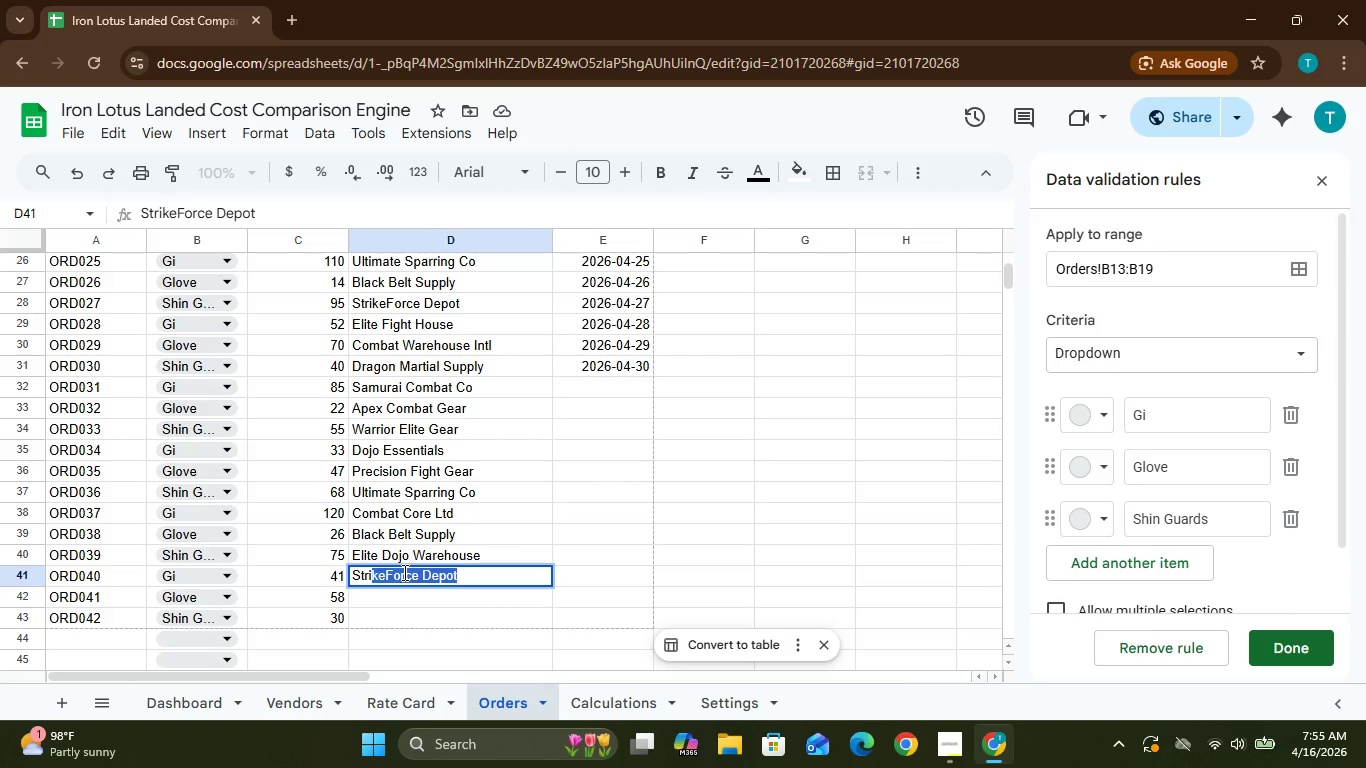 
key(Enter)
 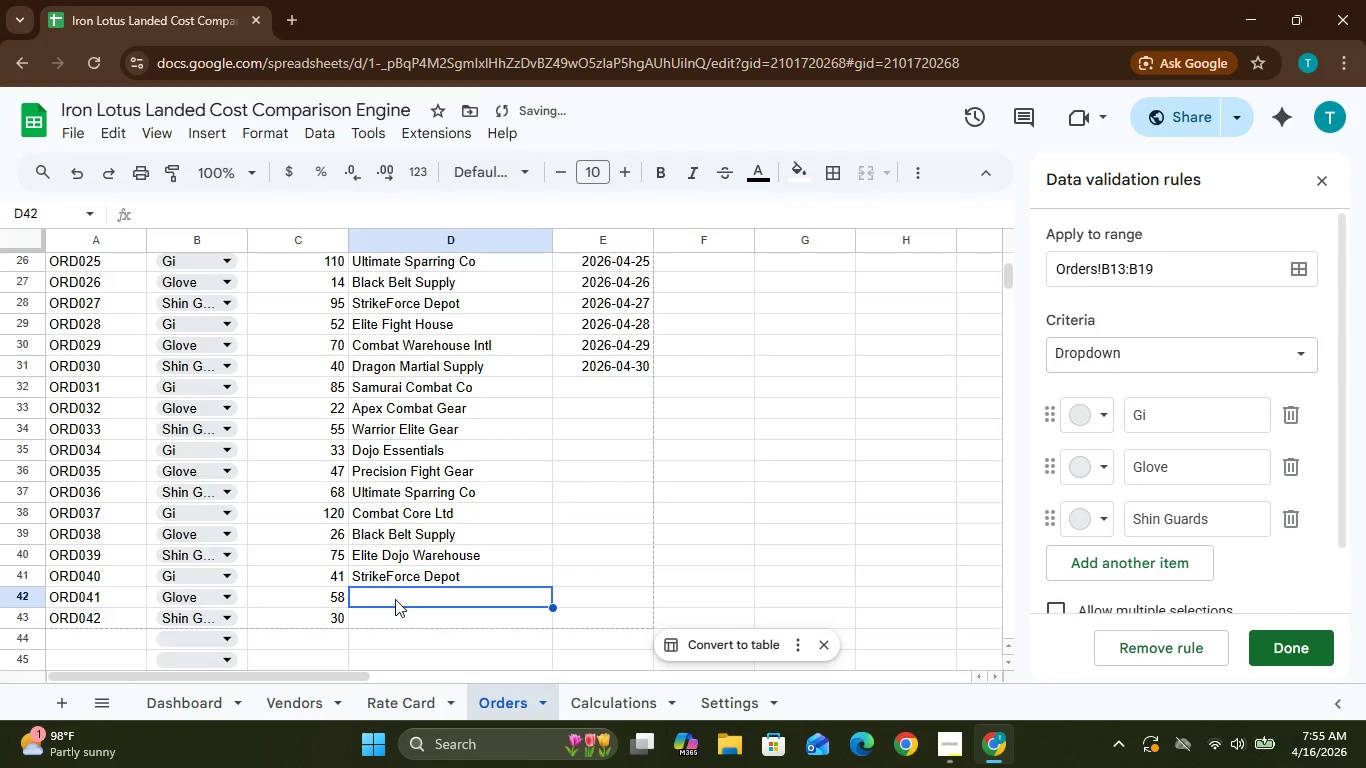 
left_click([395, 599])
 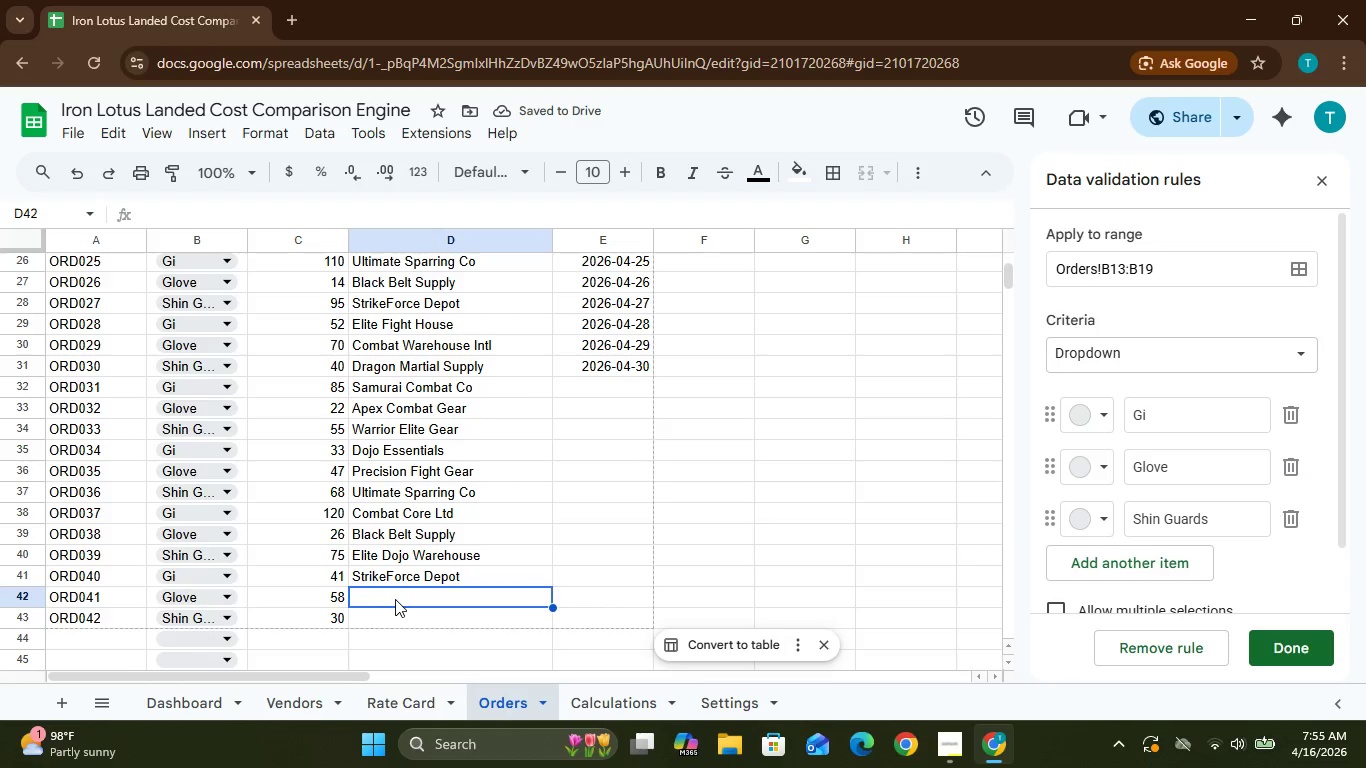 
type(Dra)
 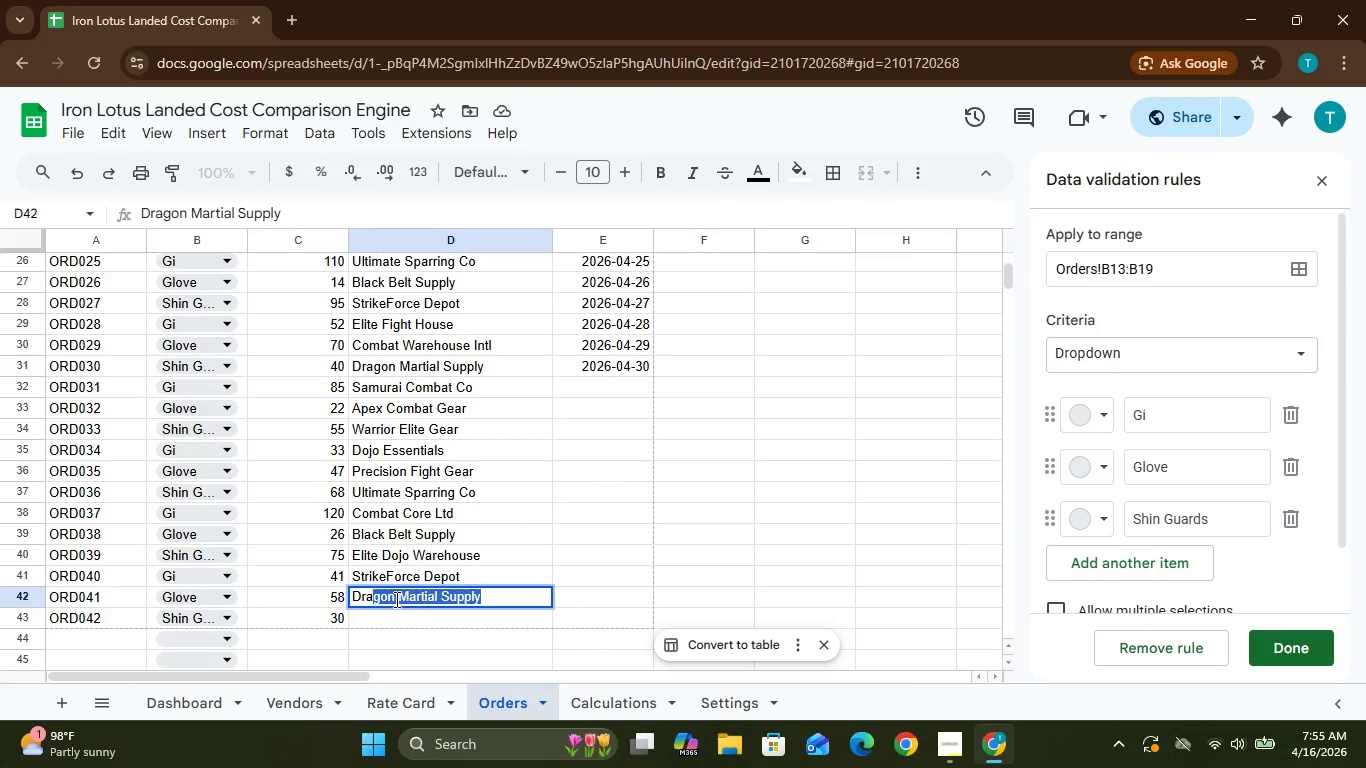 
key(Enter)
 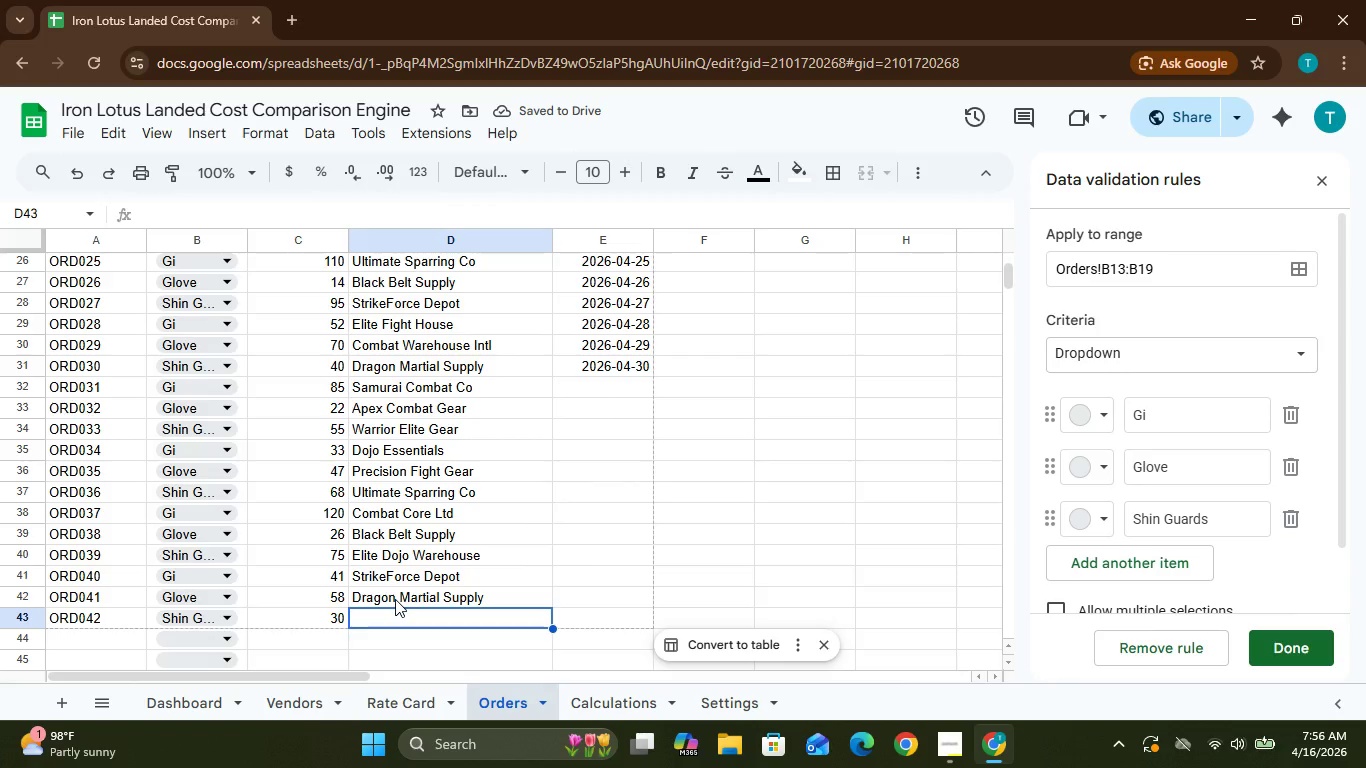 
type(Ti)
 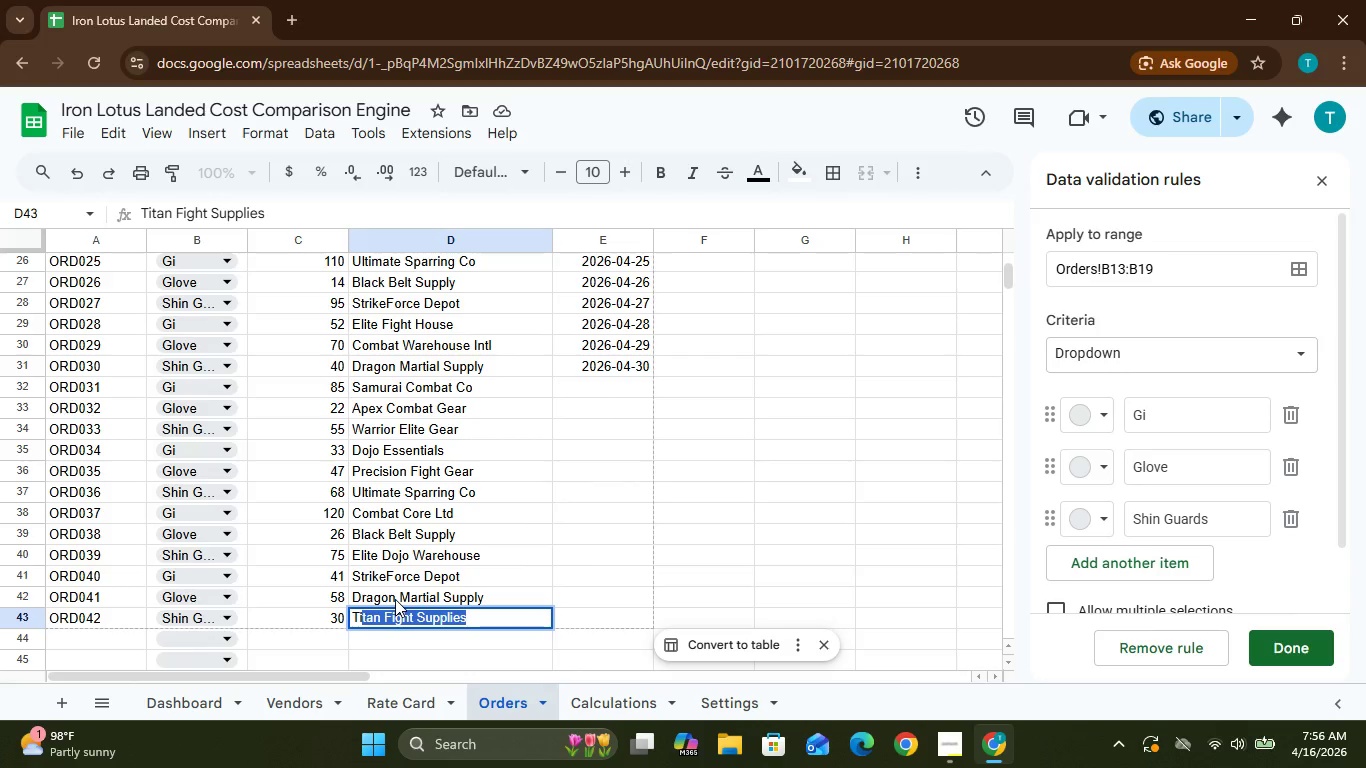 
key(Enter)
 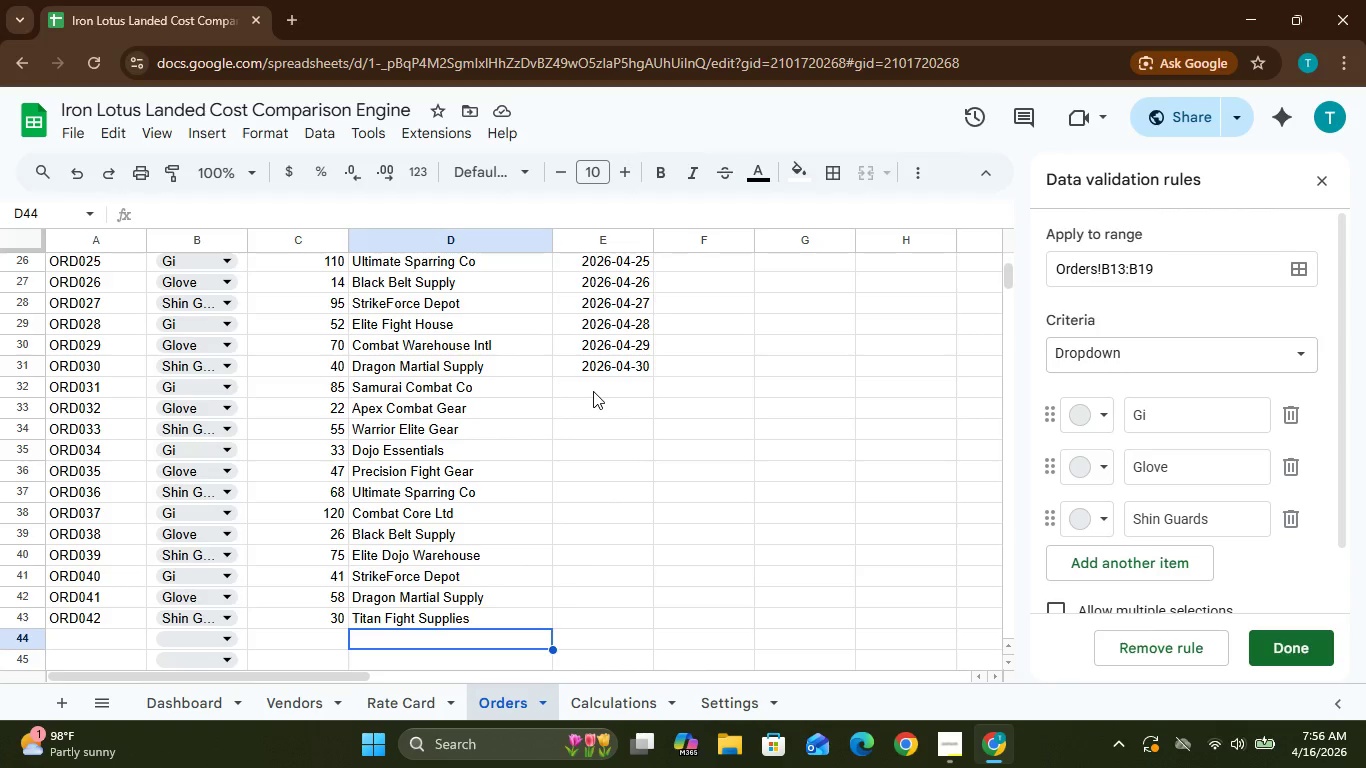 
wait(7.7)
 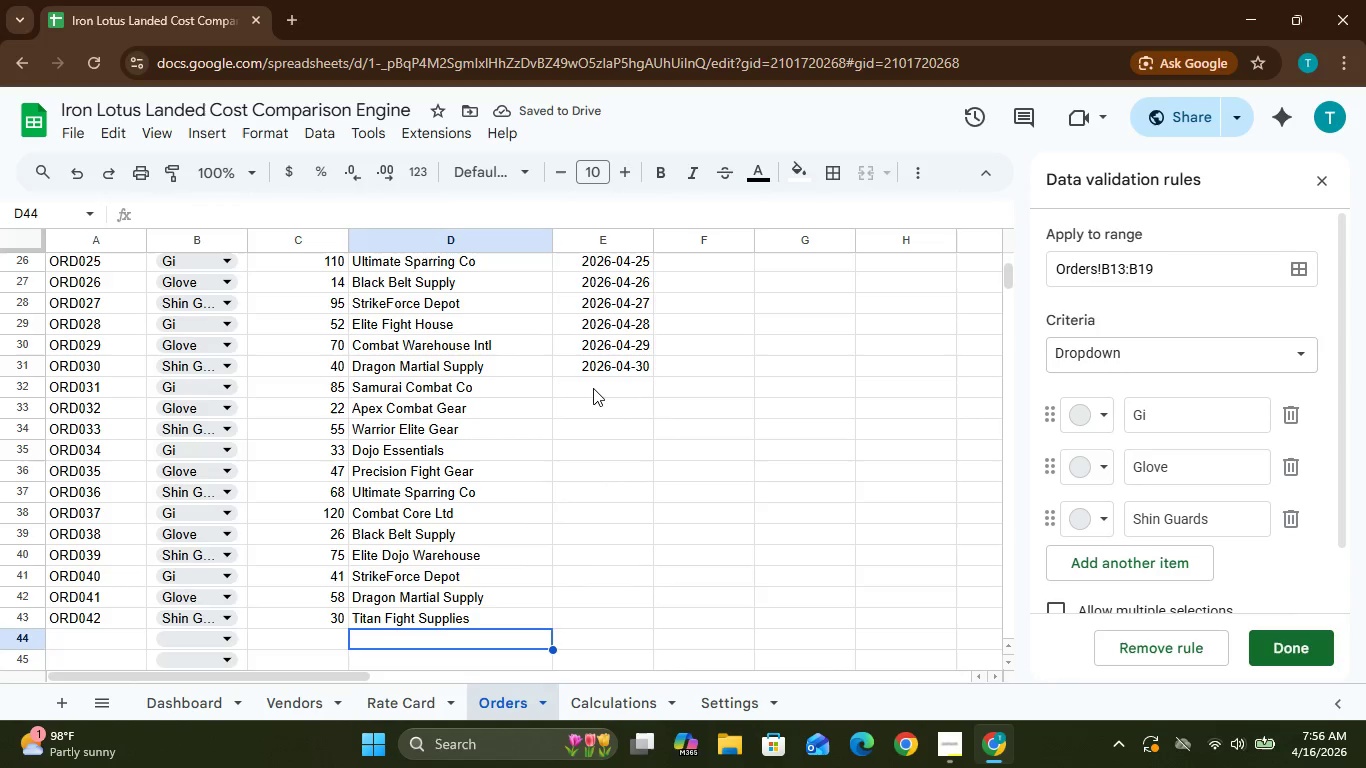 
type(2026-05-01)
 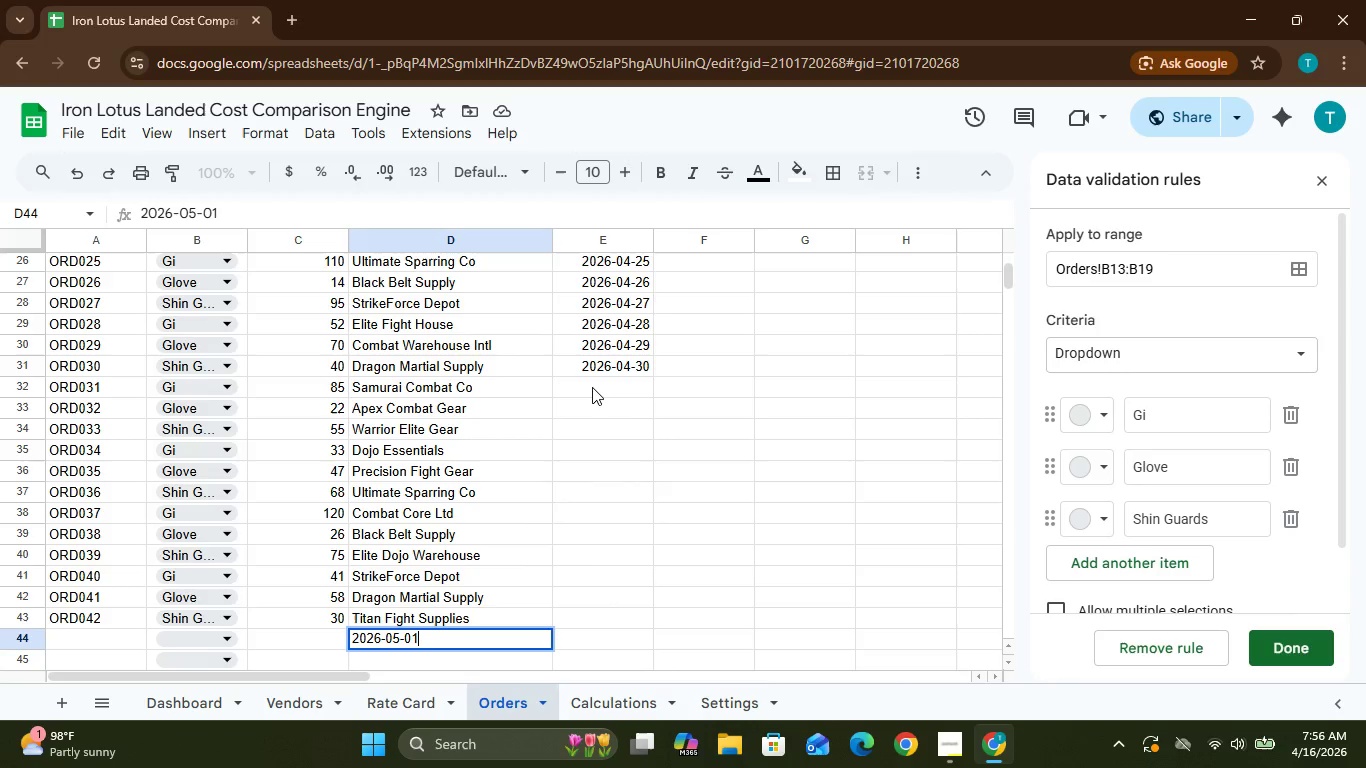 
wait(10.62)
 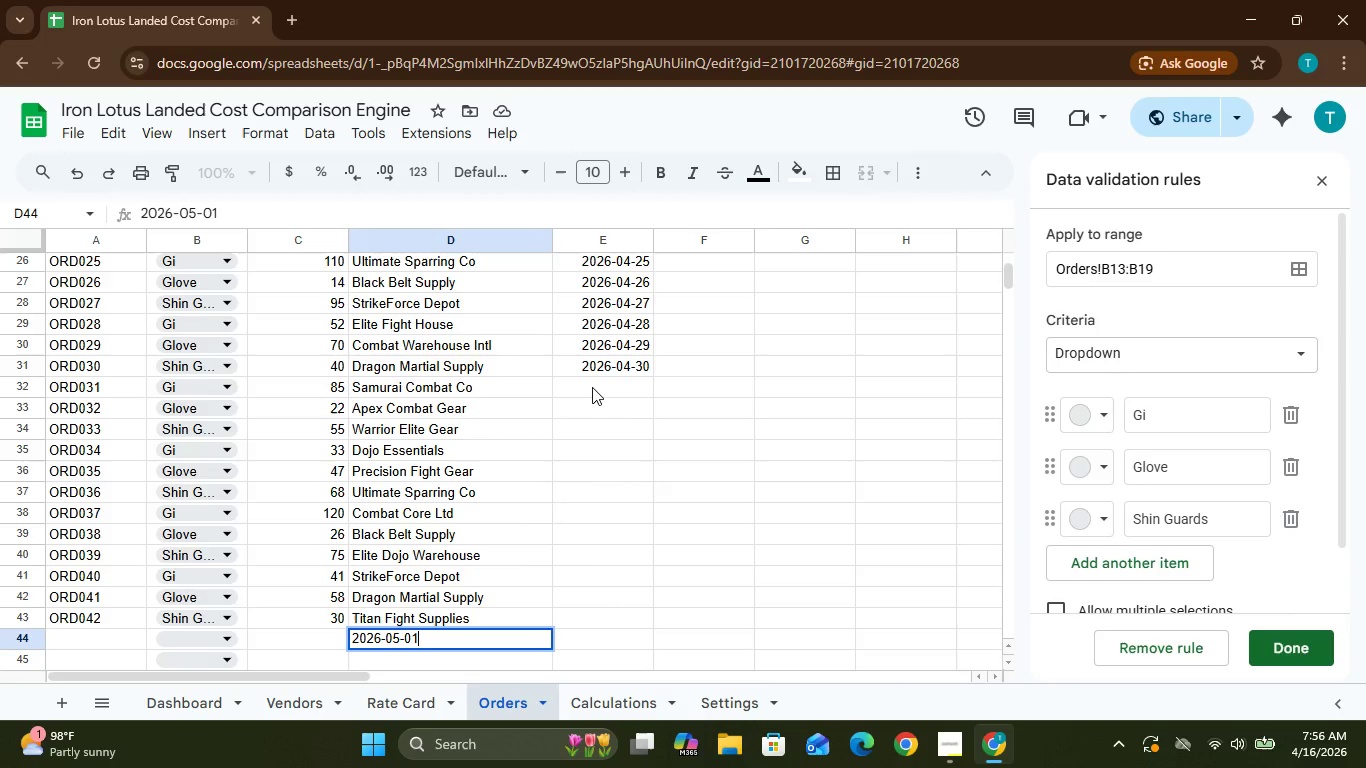 
hold_key(key=Backspace, duration=0.88)
 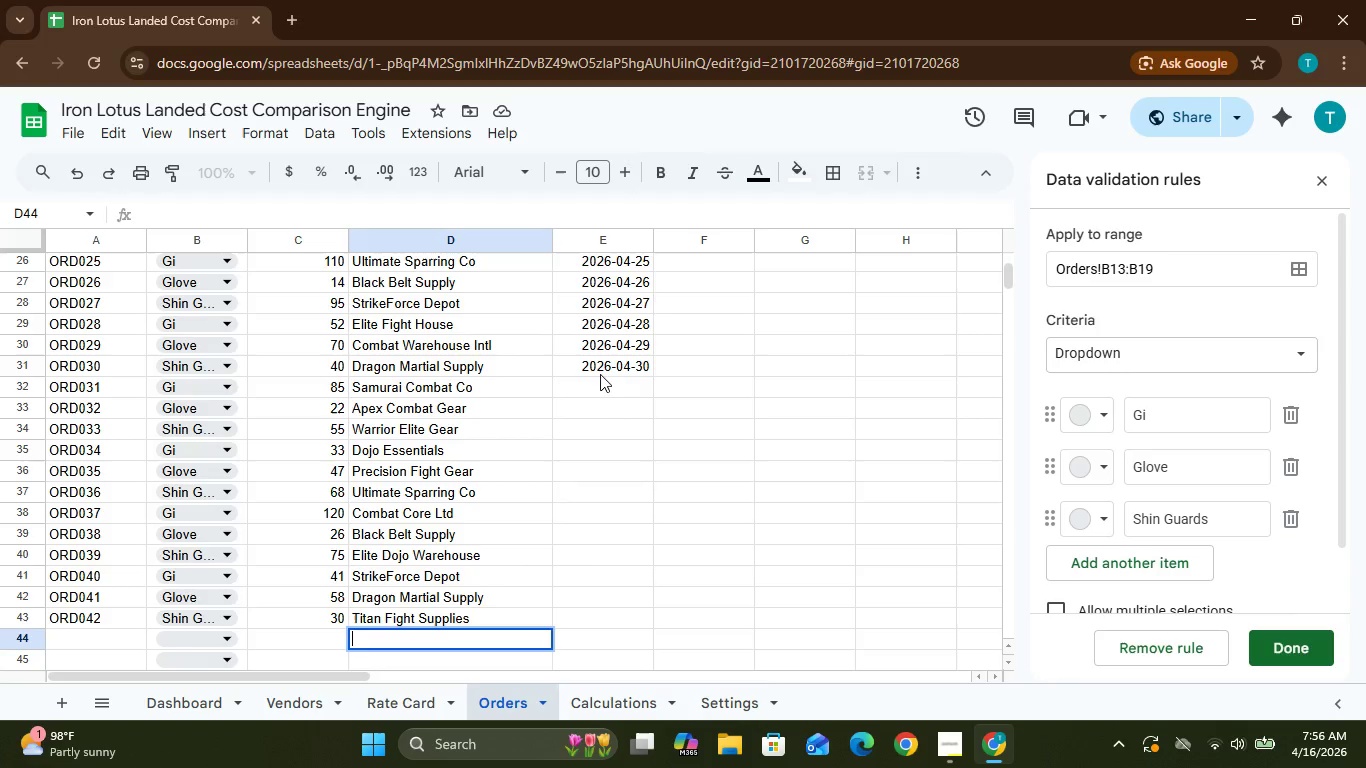 
left_click([597, 383])
 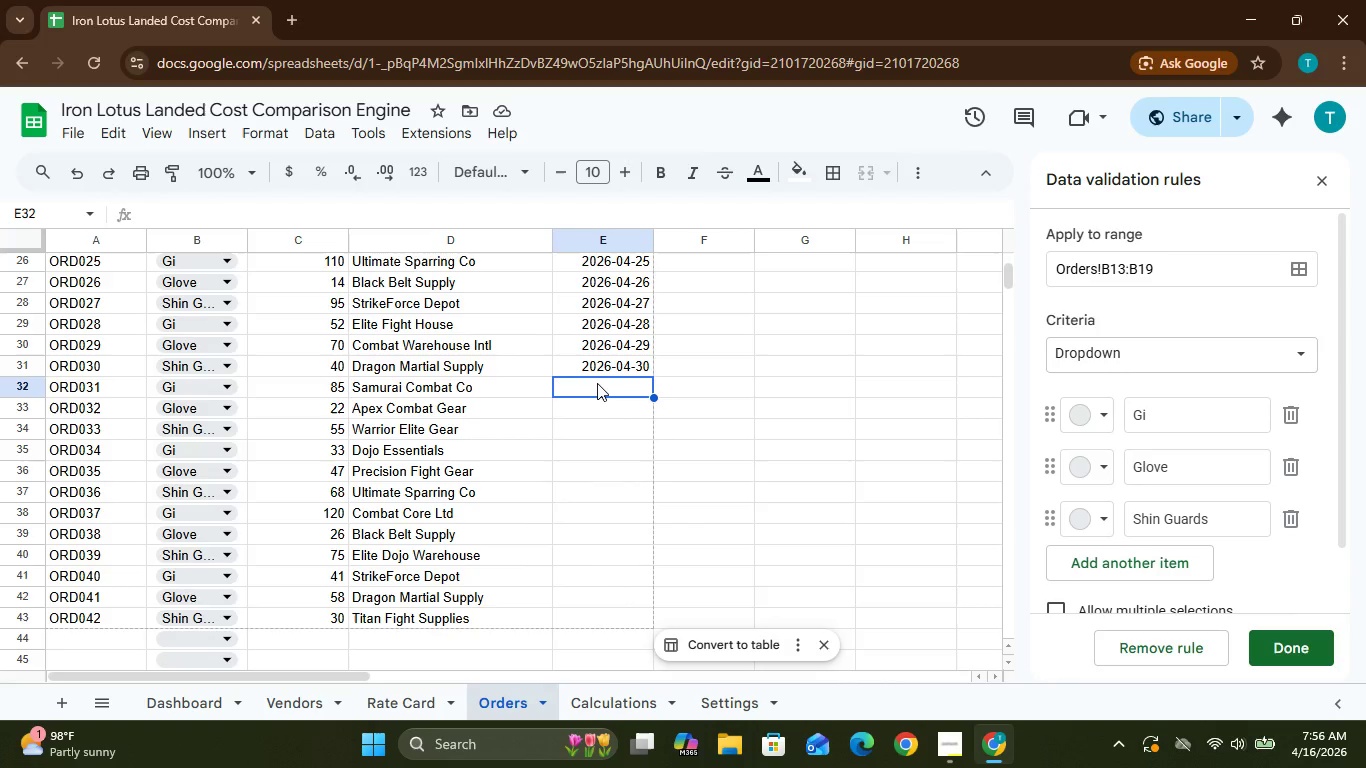 
type(2026-05-01)
 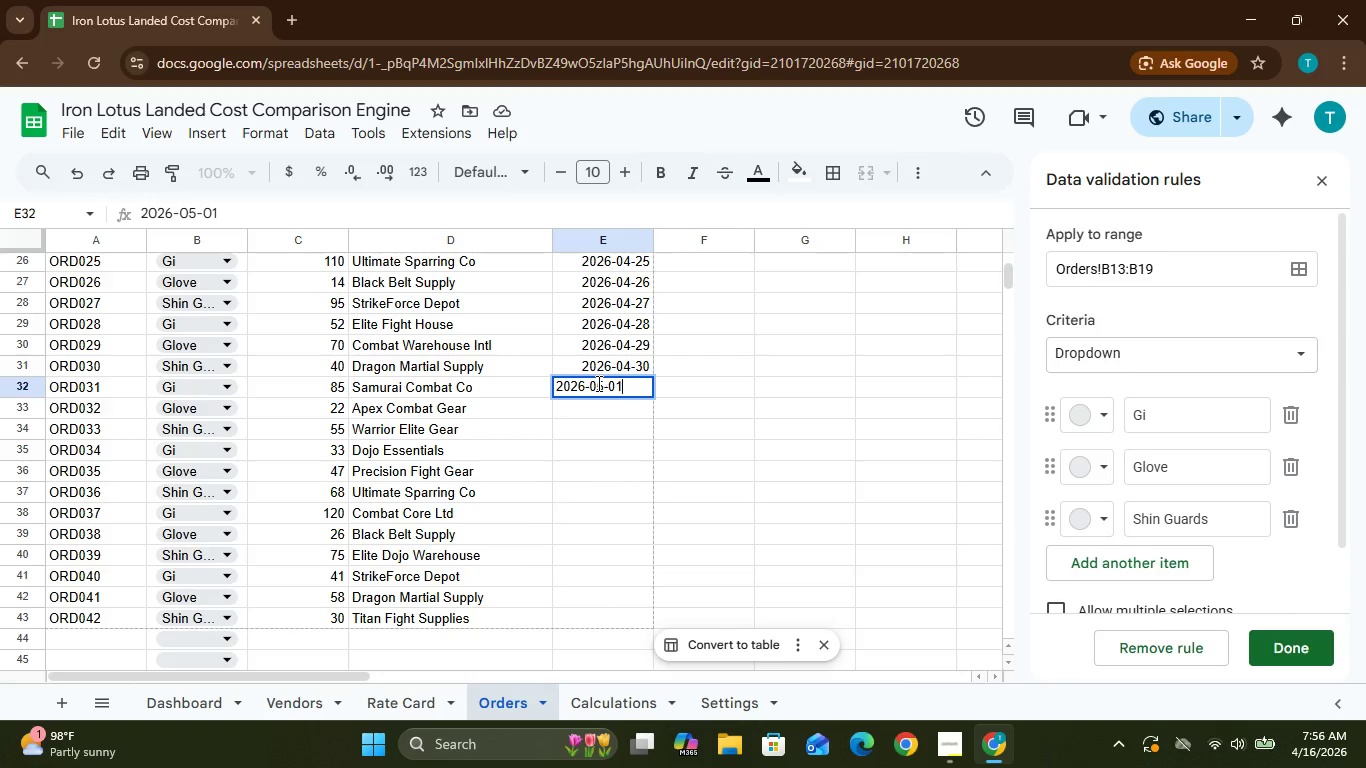 
key(Enter)
 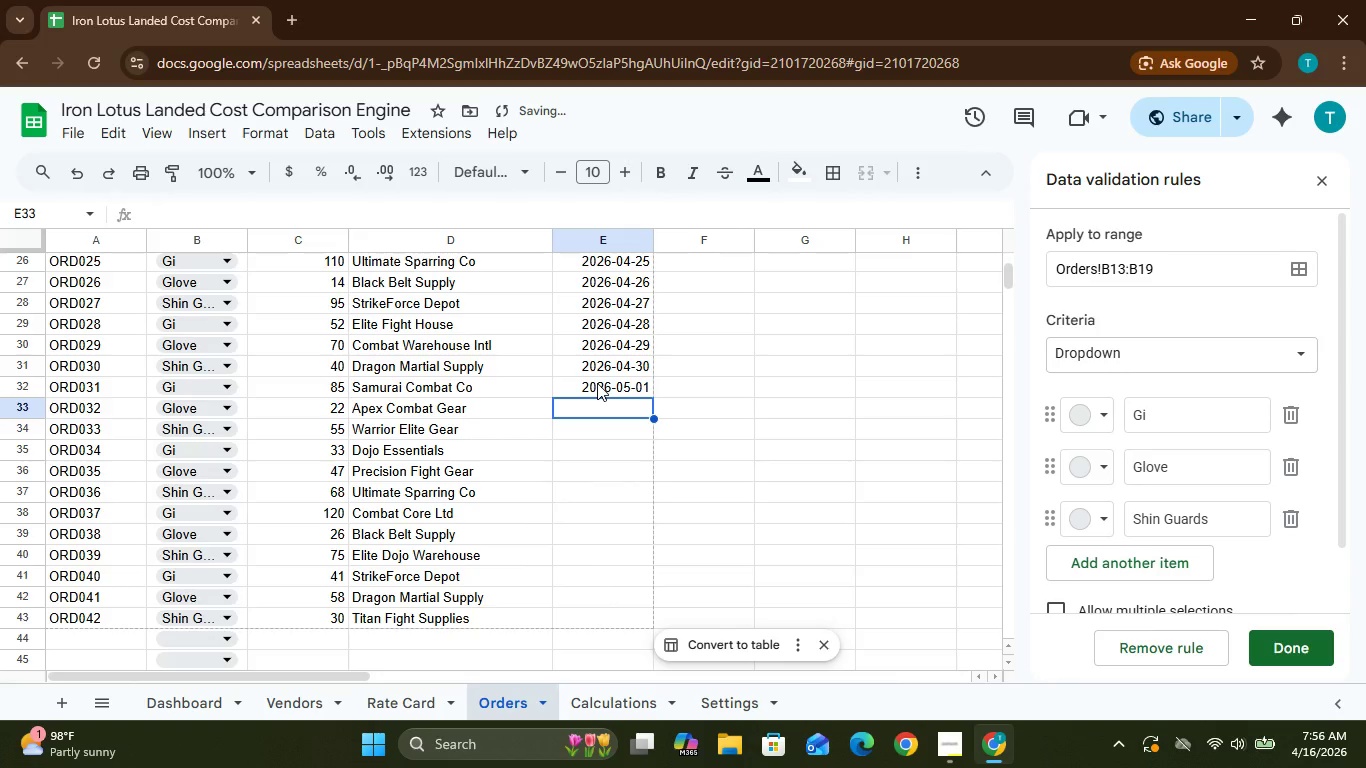 
type(2026-05-0)
 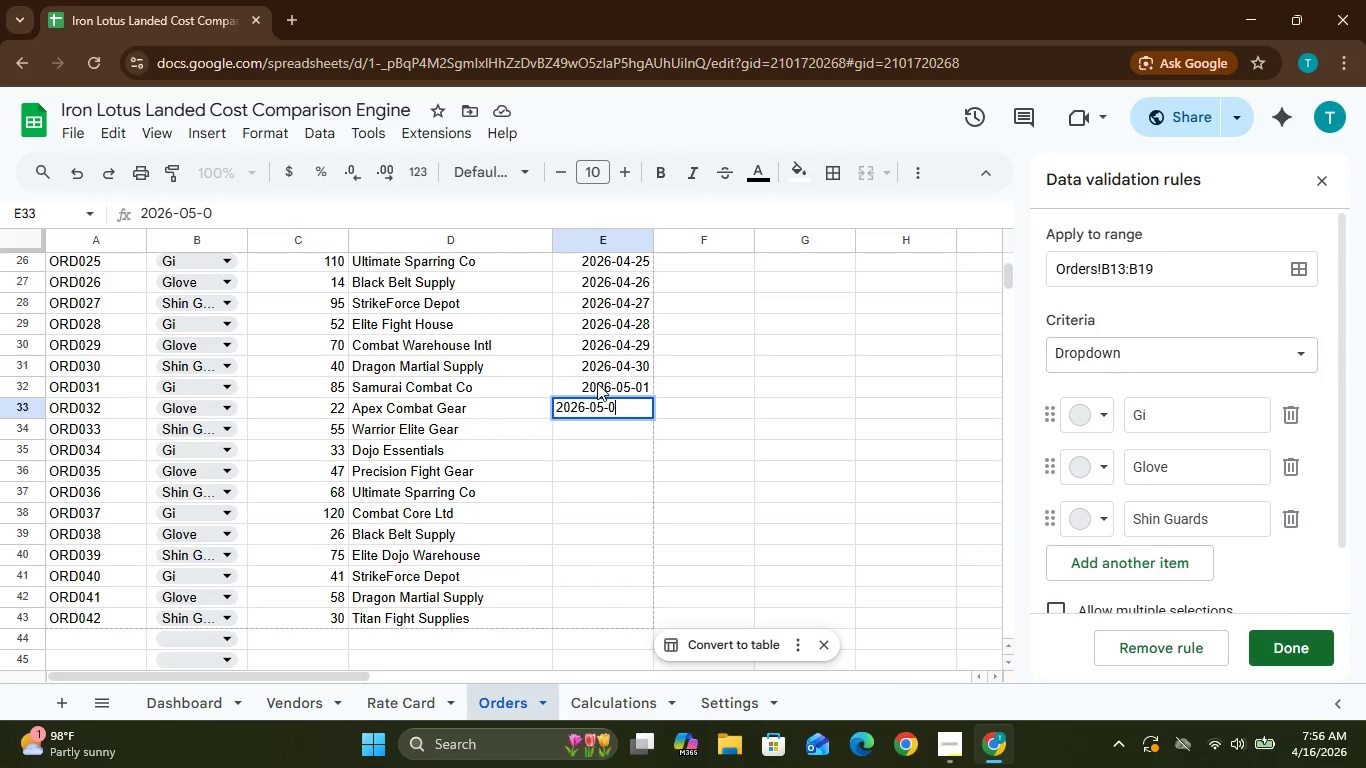 
key(2)
 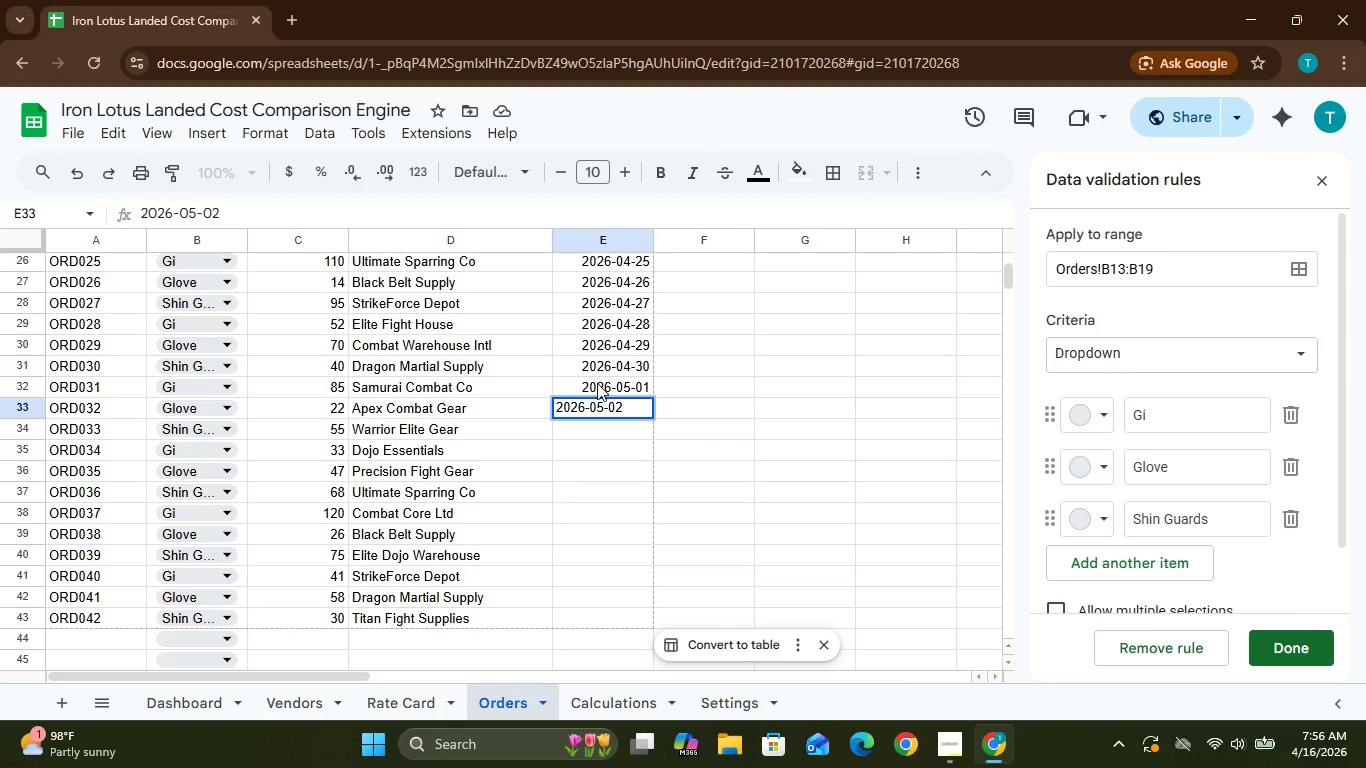 
key(Enter)
 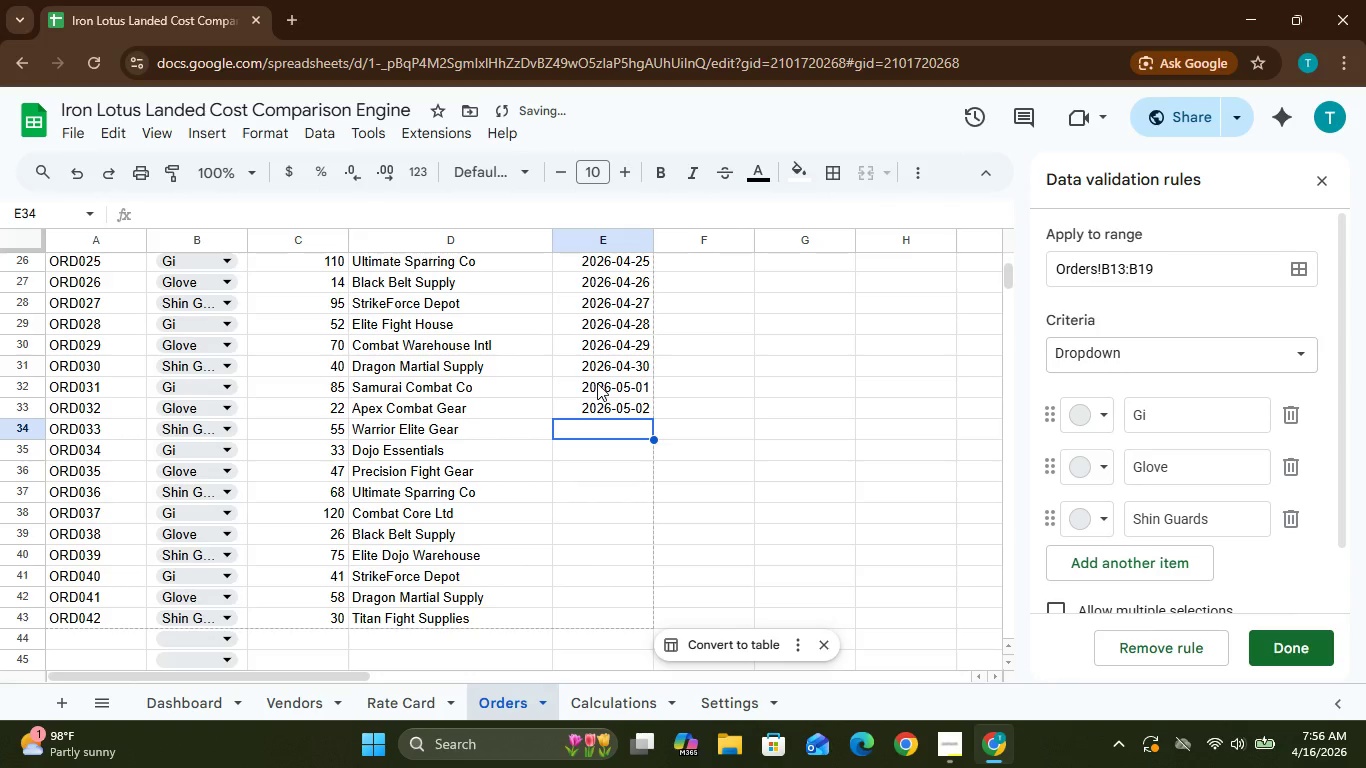 
type(2026-05-03)
 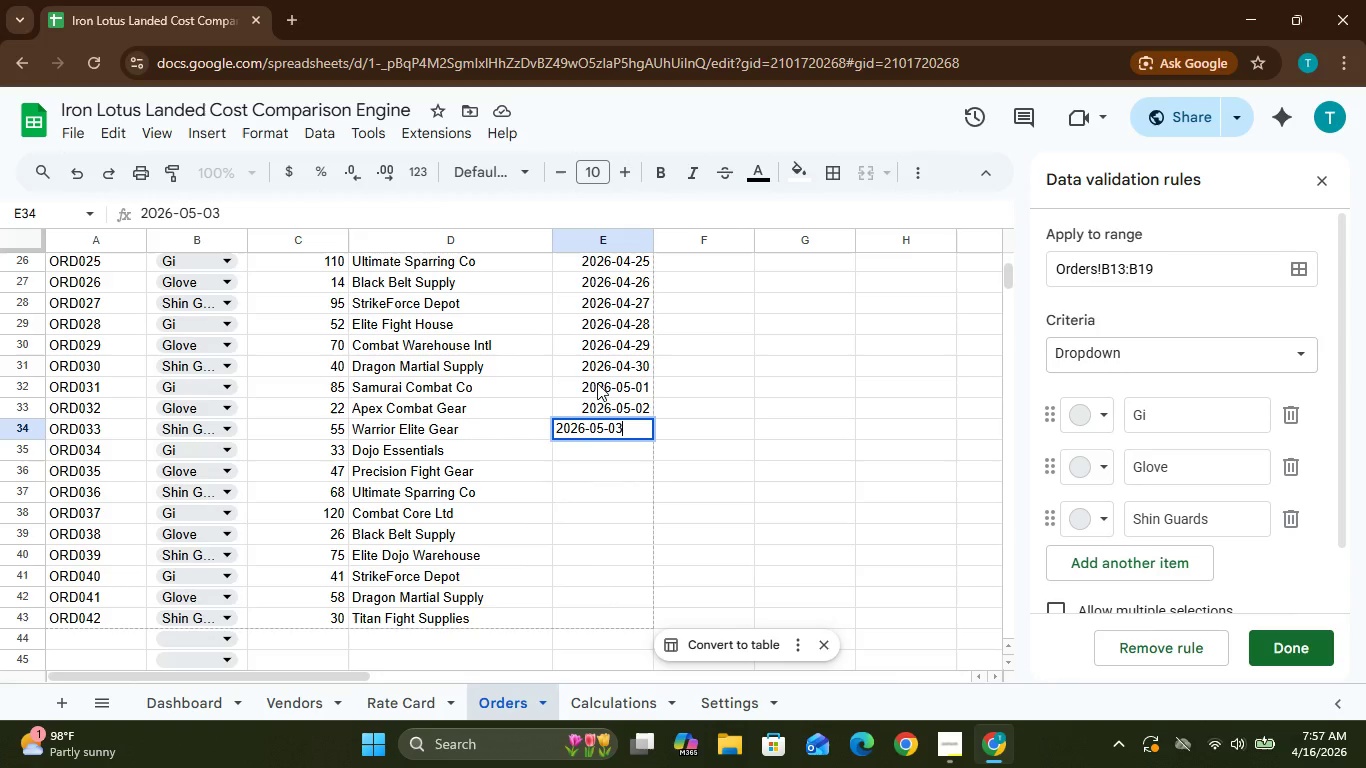 
key(Enter)
 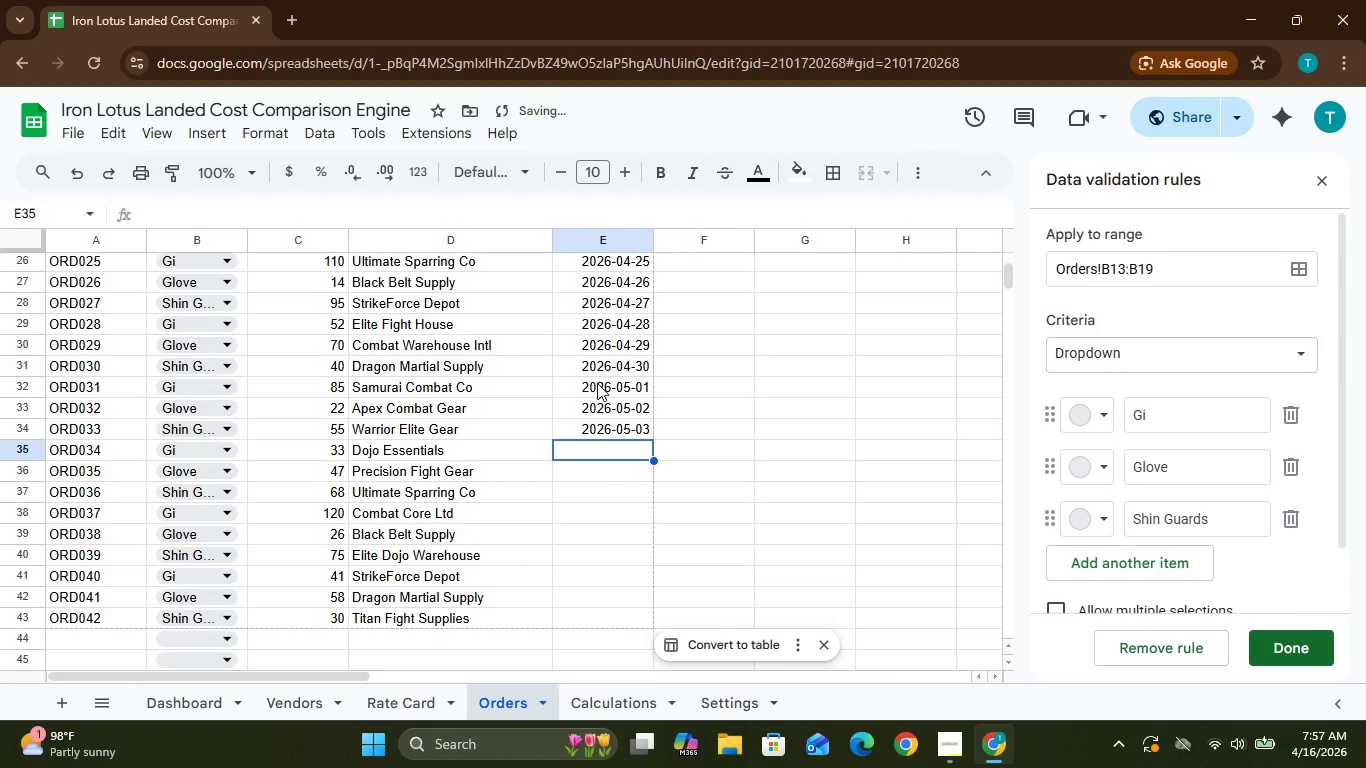 
type(2026-05-04)
 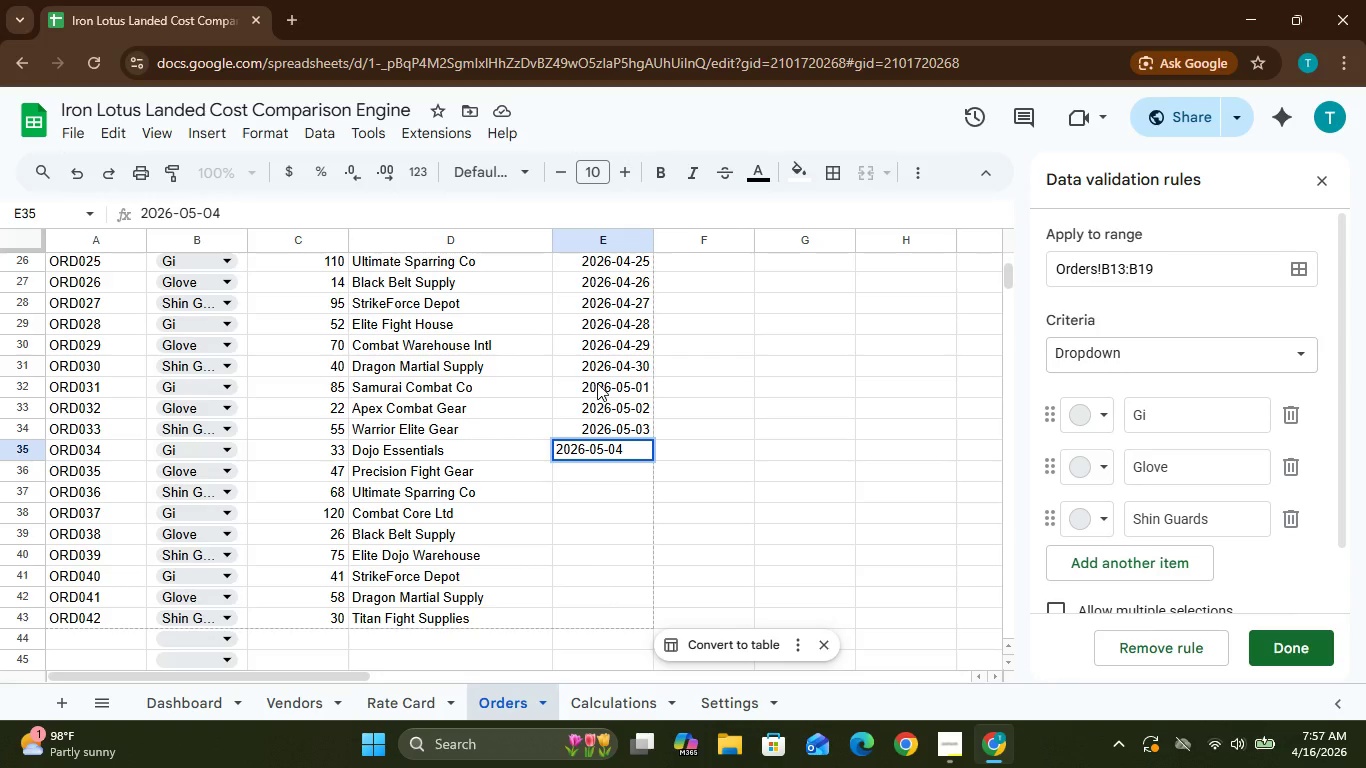 
key(Enter)
 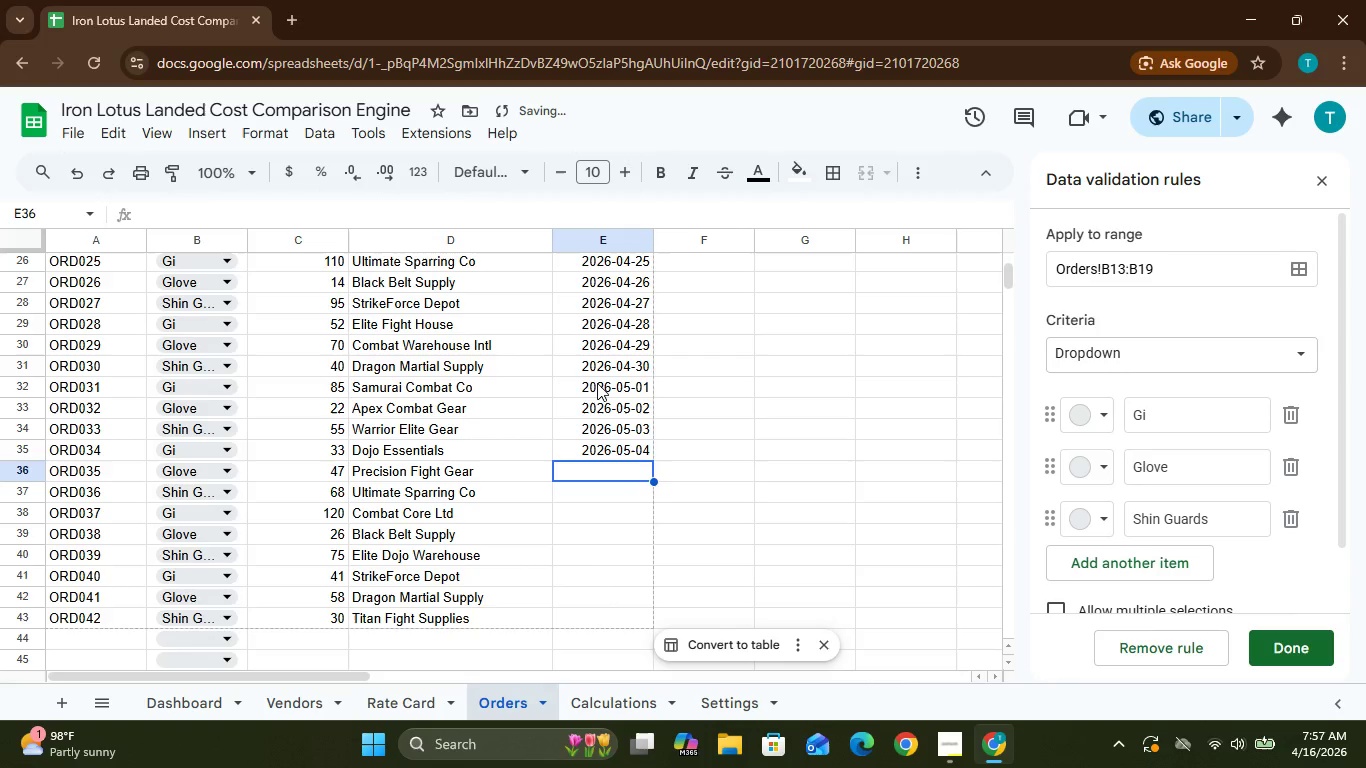 
type(2026-05)
 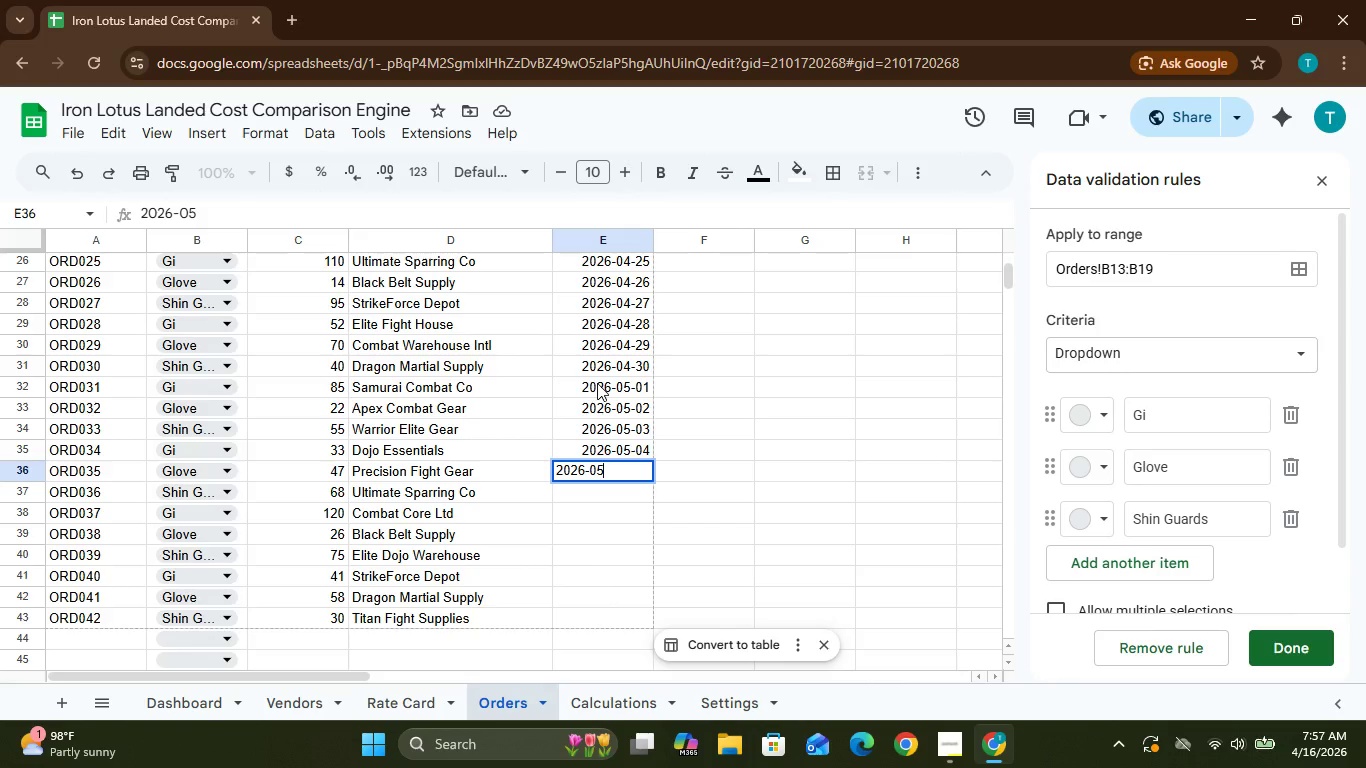 
key(Enter)
 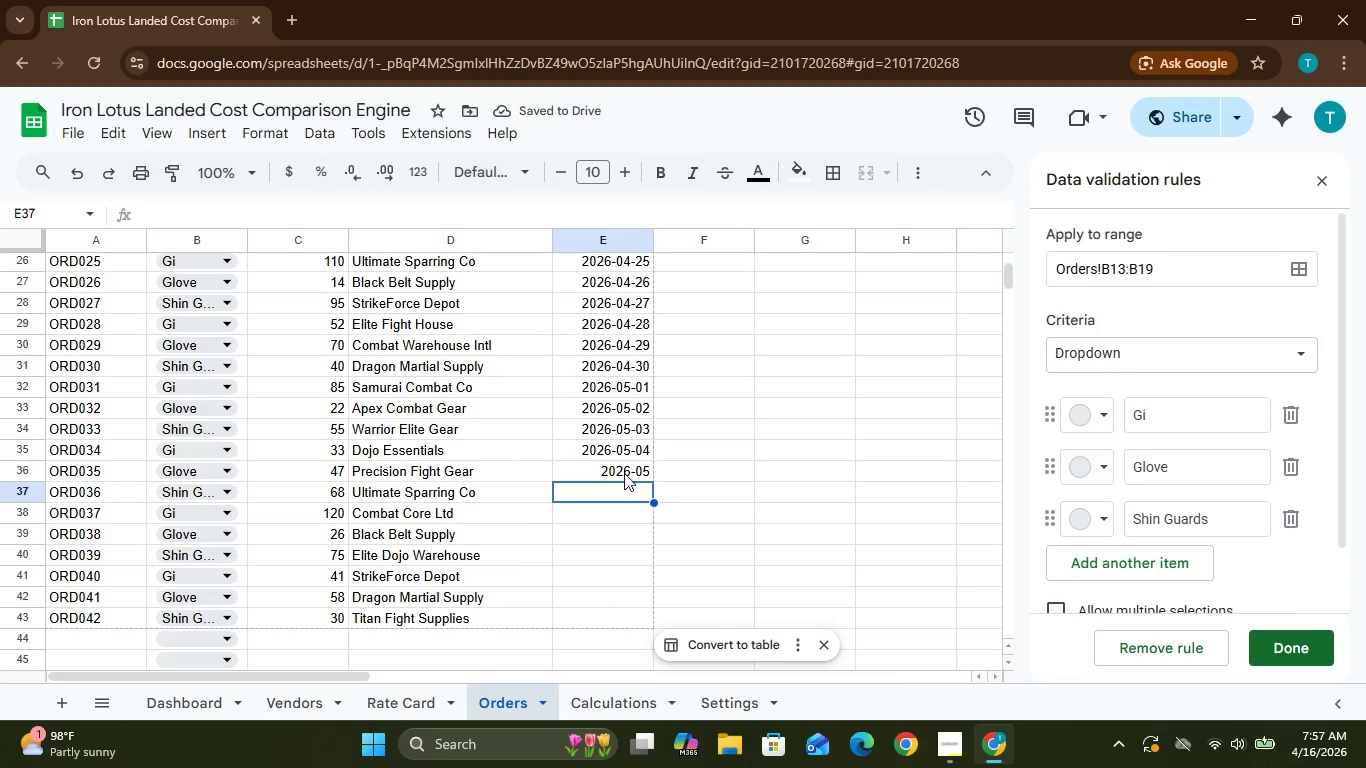 
double_click([625, 473])
 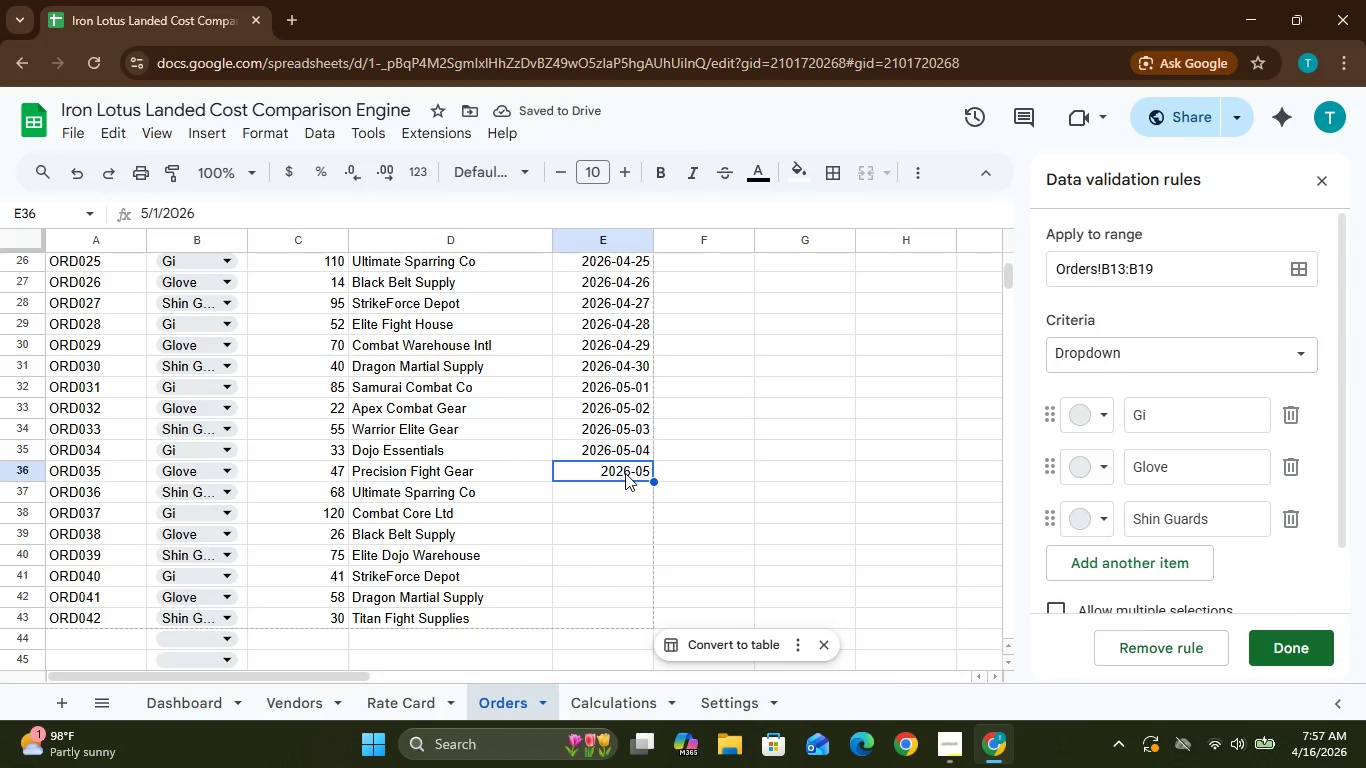 
triple_click([625, 473])
 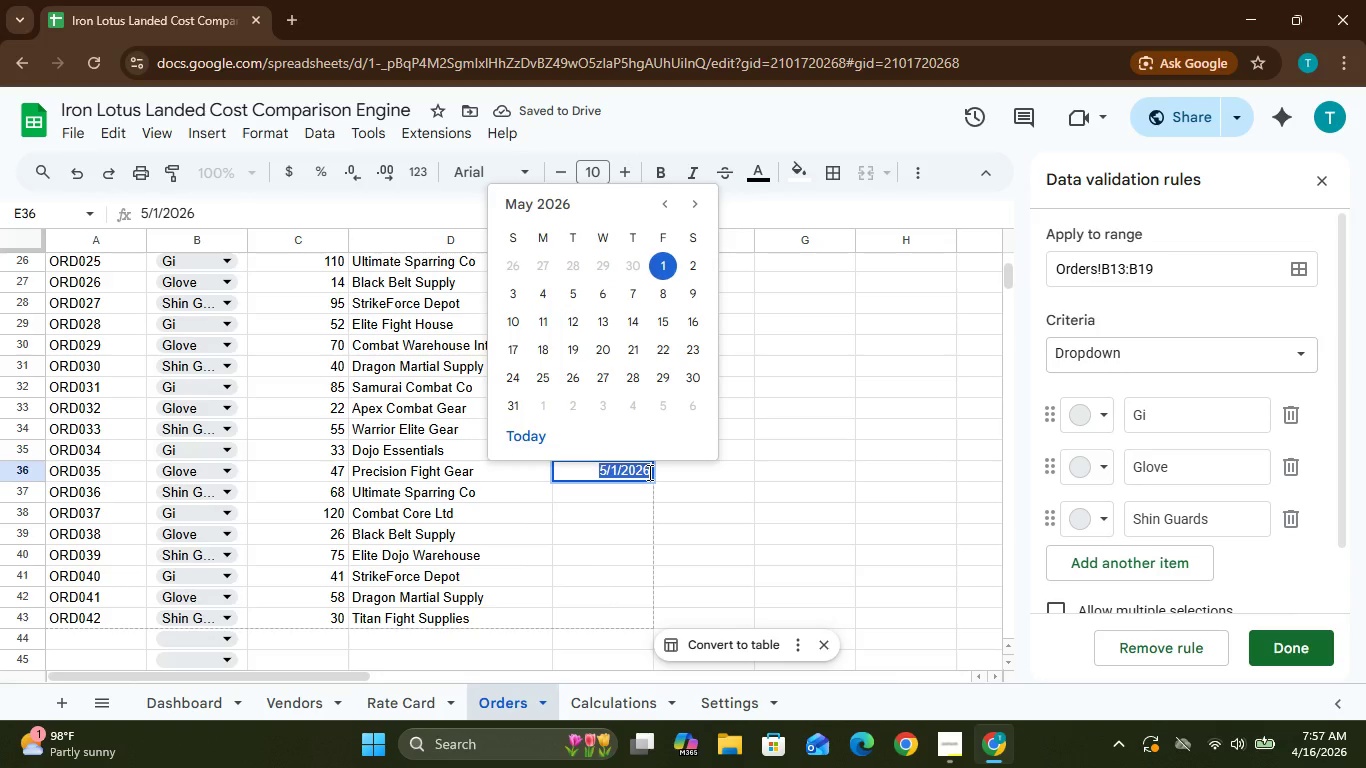 
double_click([648, 472])
 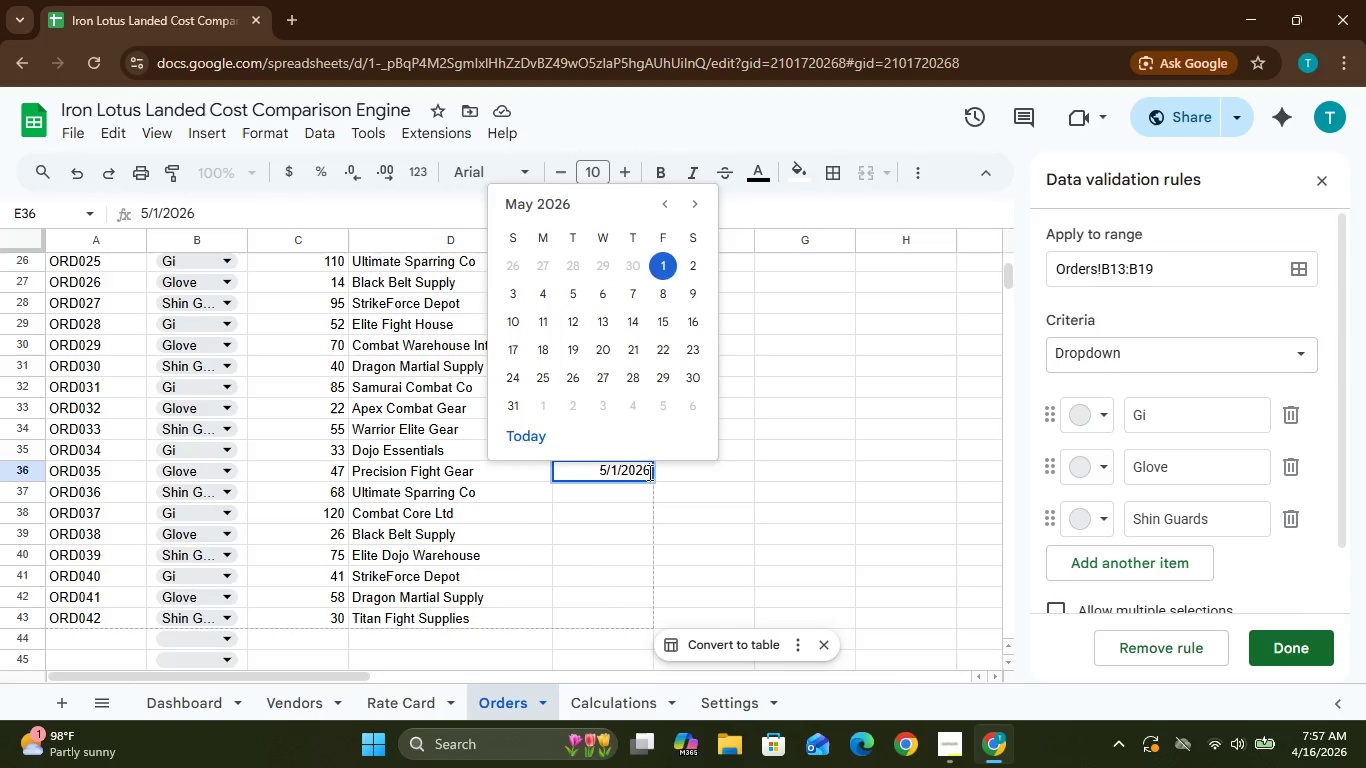 
triple_click([648, 472])
 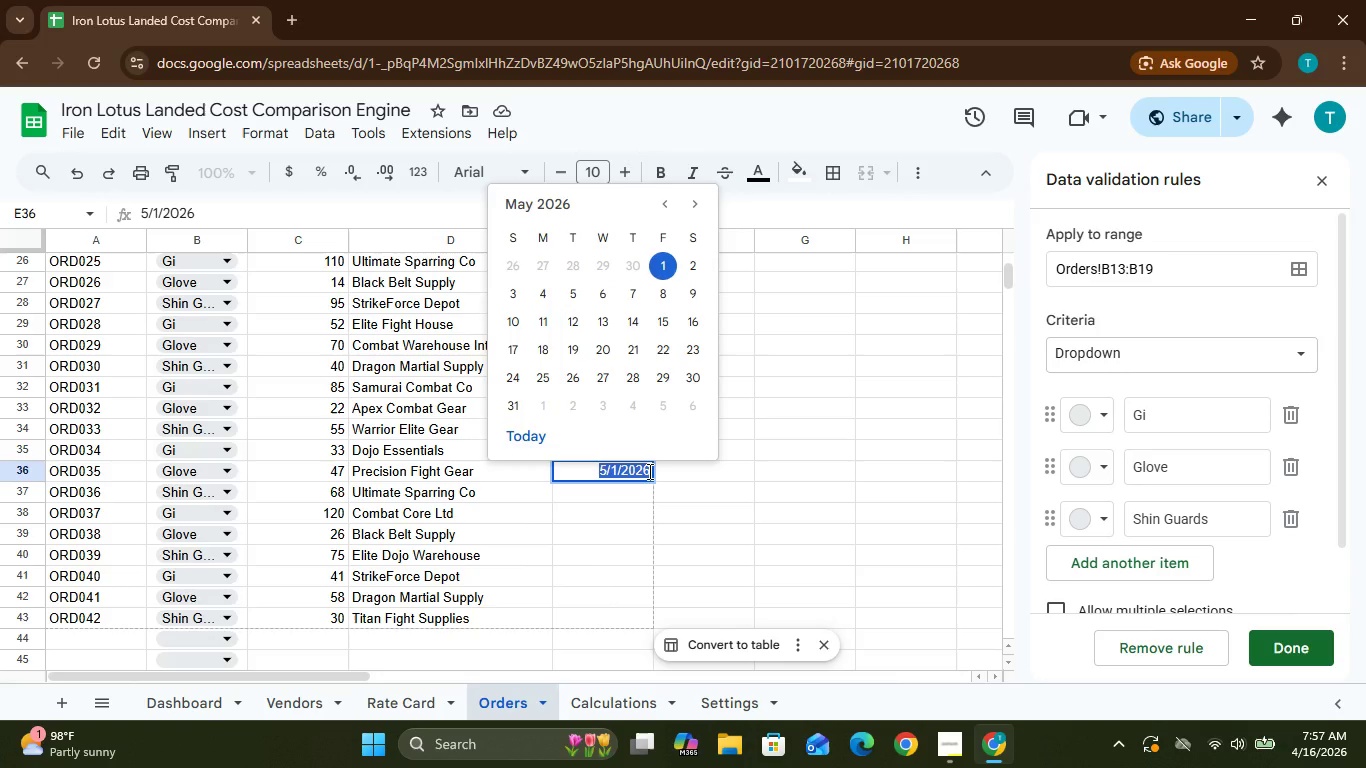 
left_click([648, 471])
 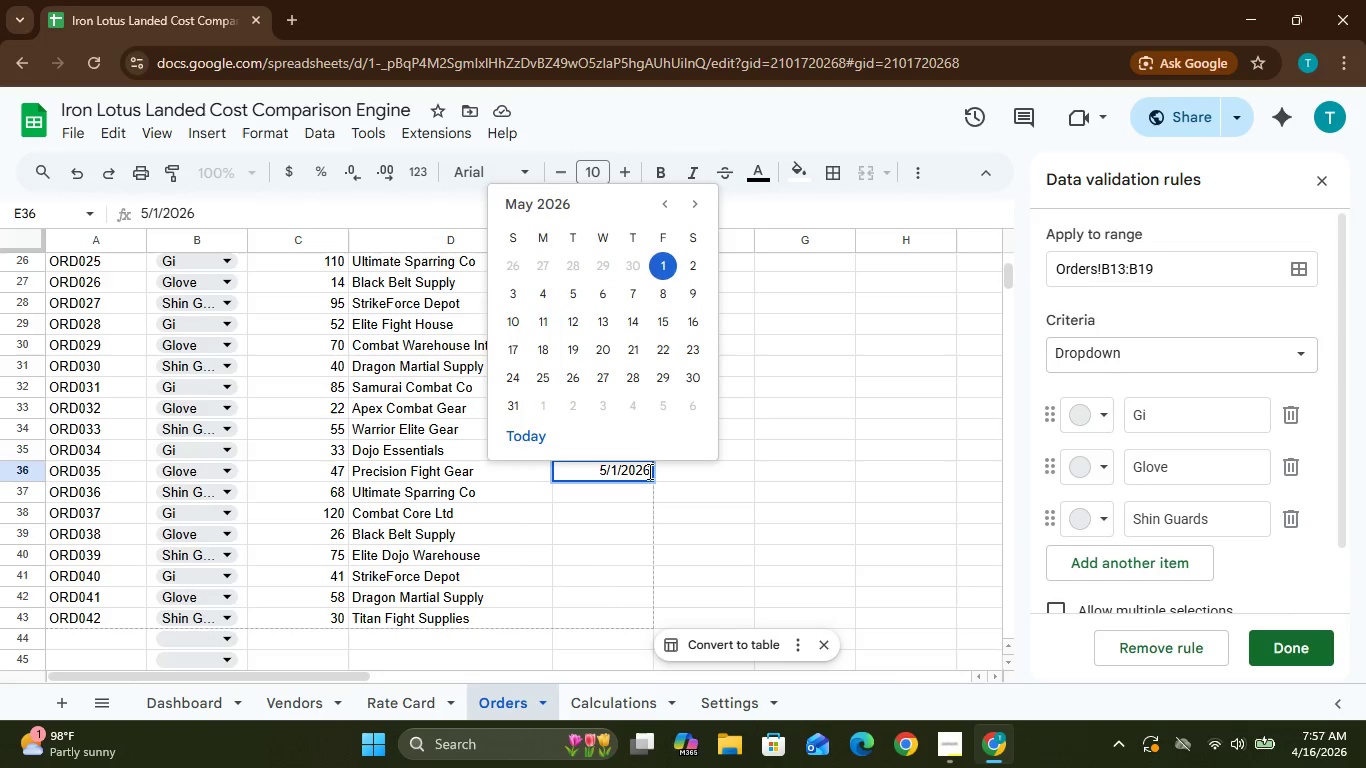 
hold_key(key=Backspace, duration=1.03)
 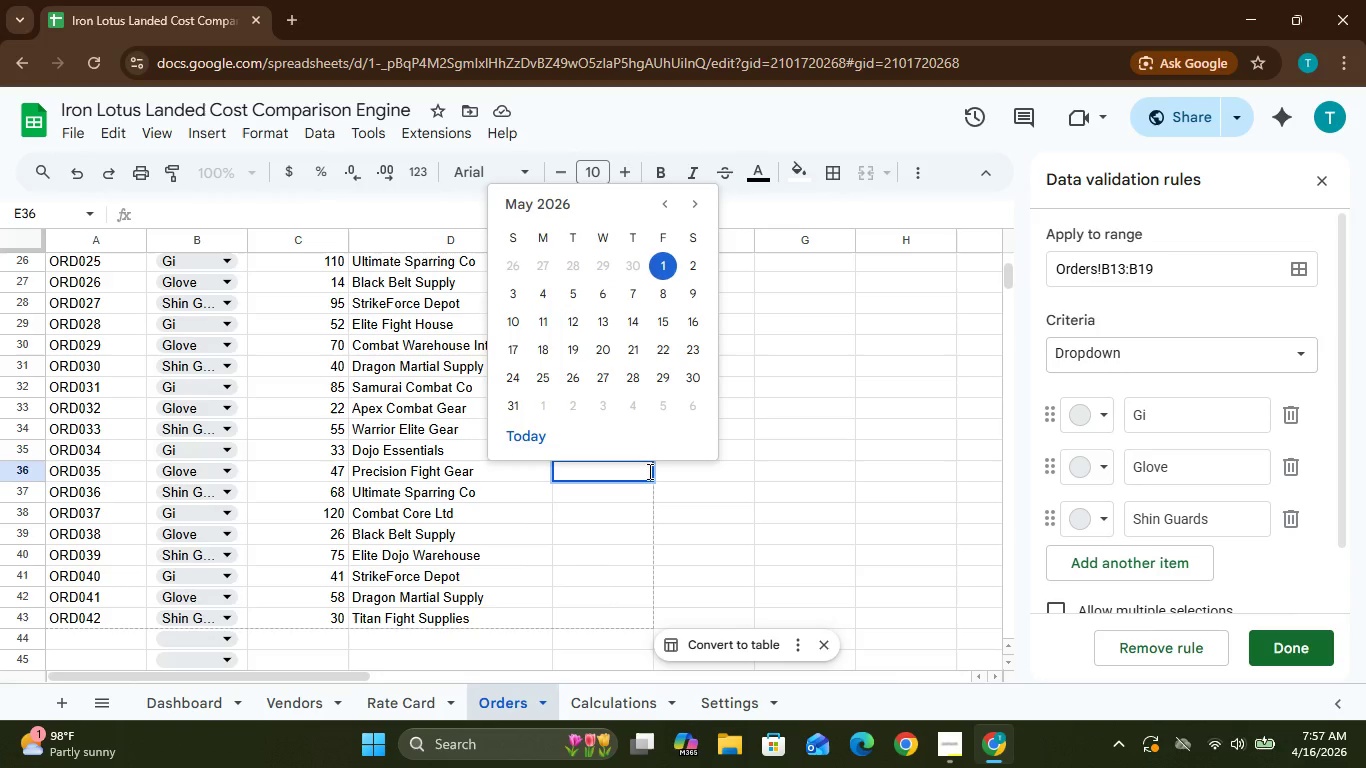 
type(2026-05-0)
 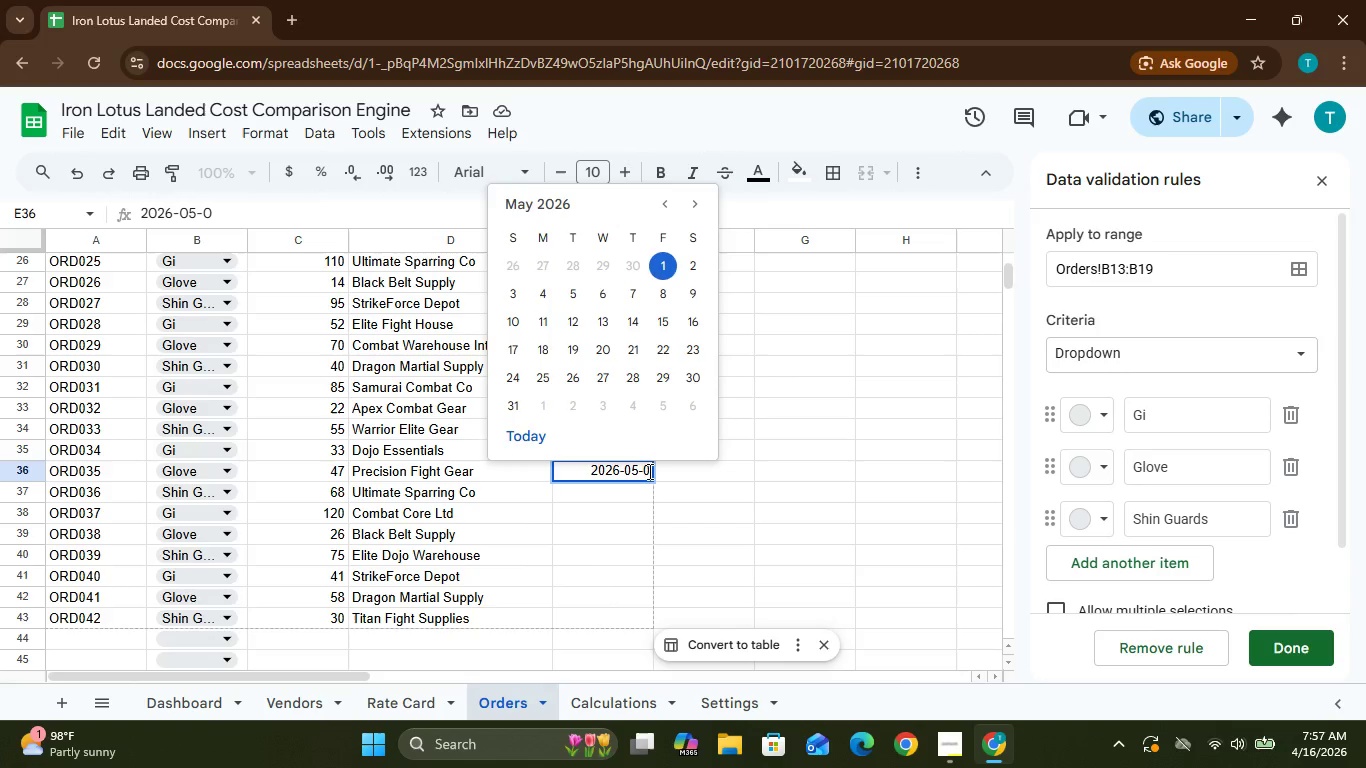 
wait(7.5)
 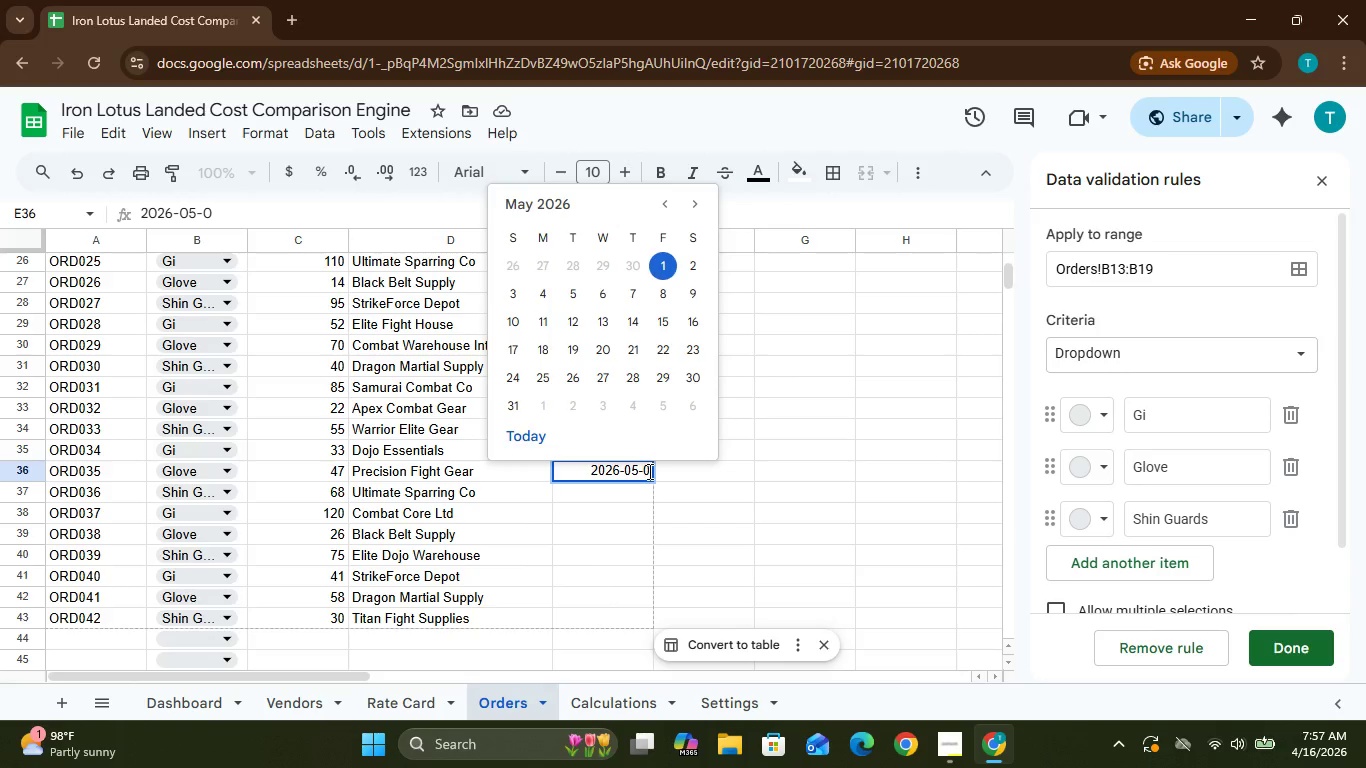 
key(5)
 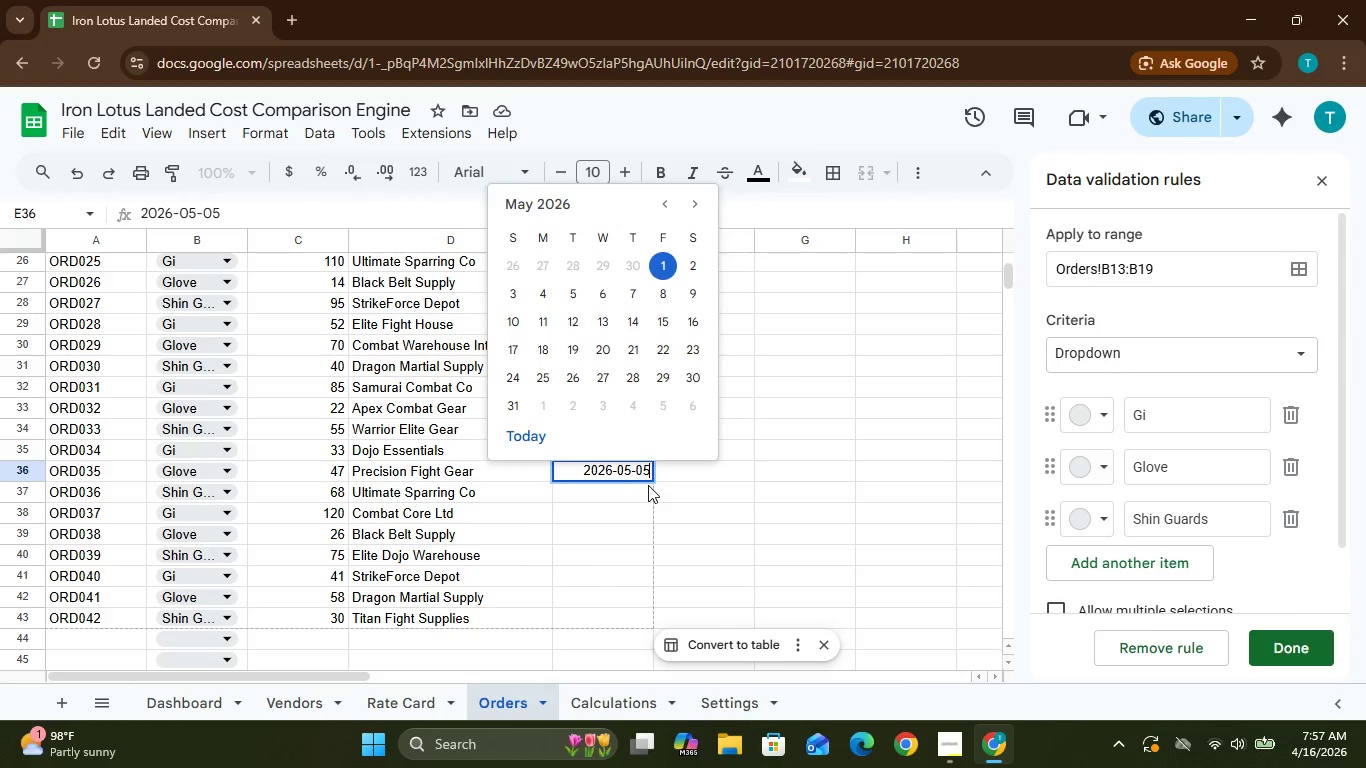 
key(Enter)
 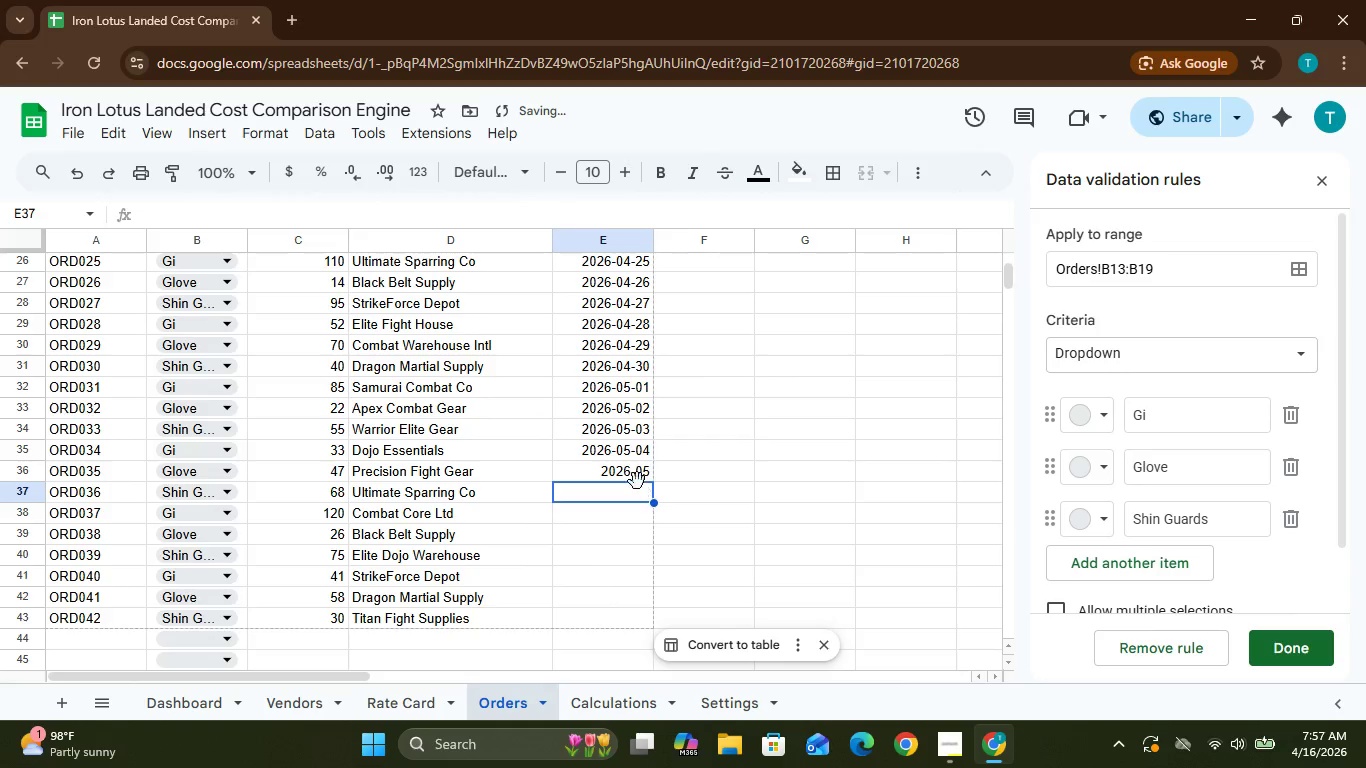 
left_click([635, 482])
 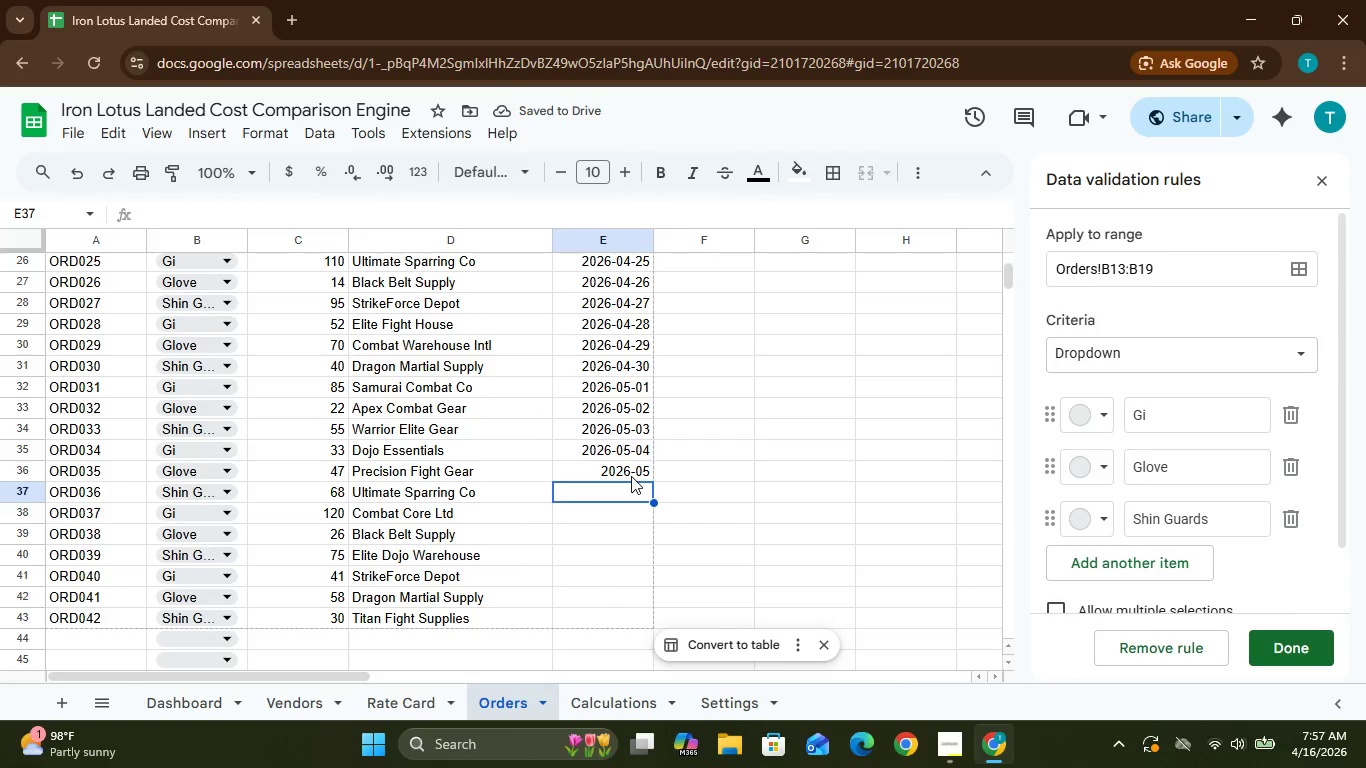 
left_click([631, 476])
 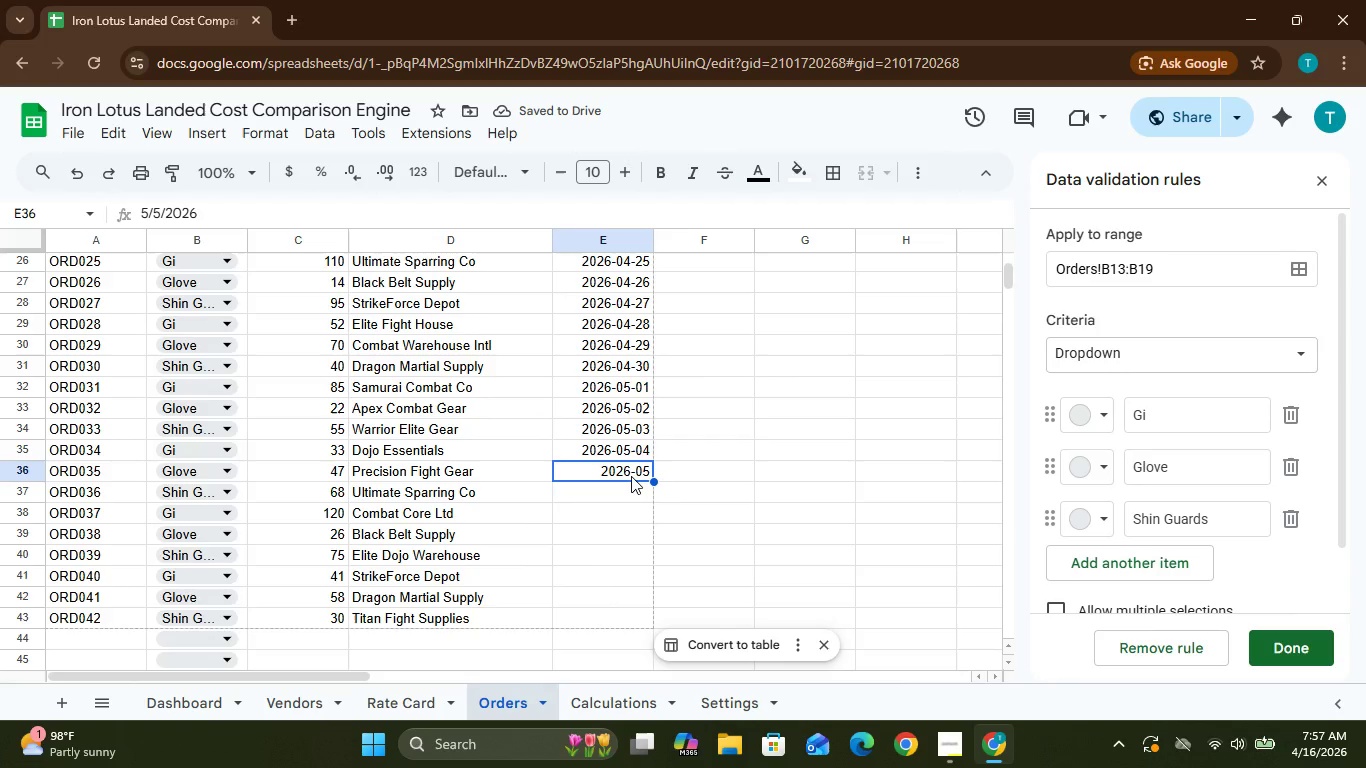 
left_click([631, 476])
 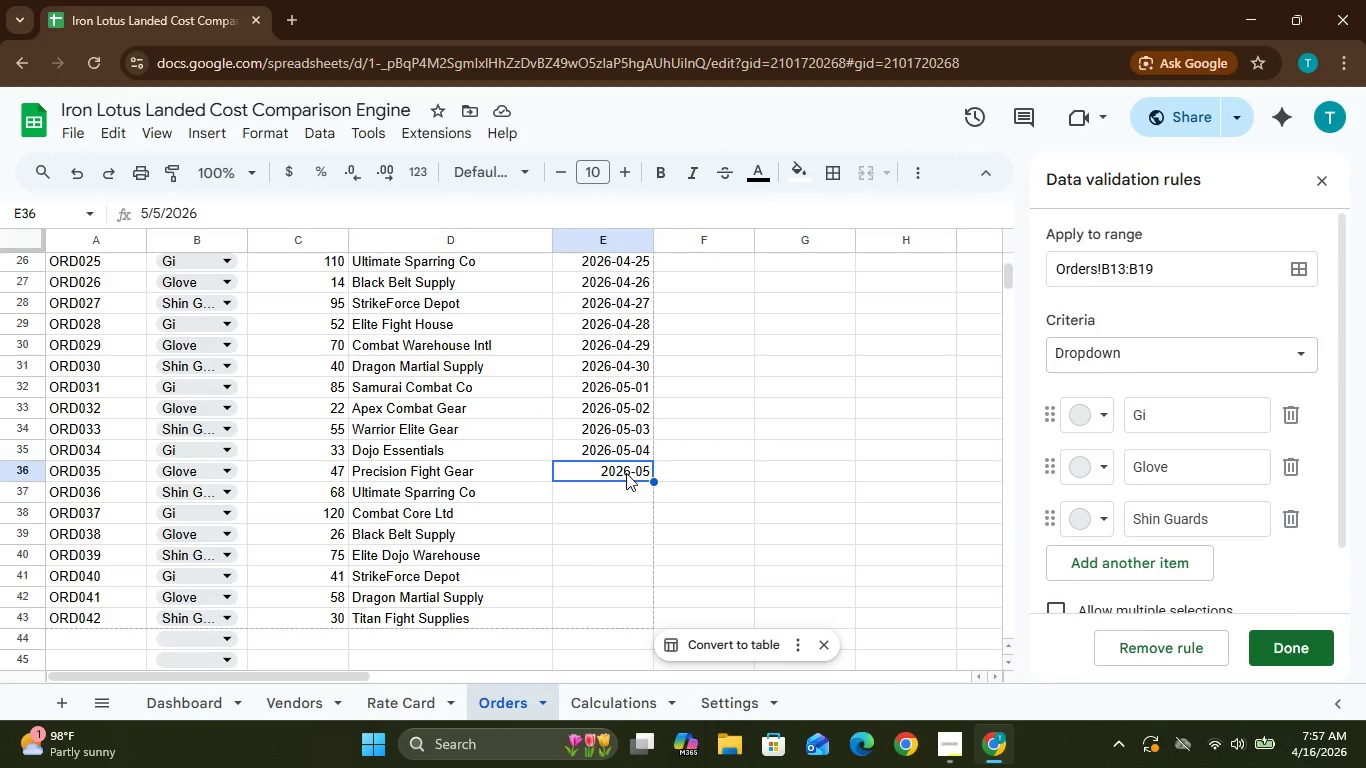 
double_click([626, 473])
 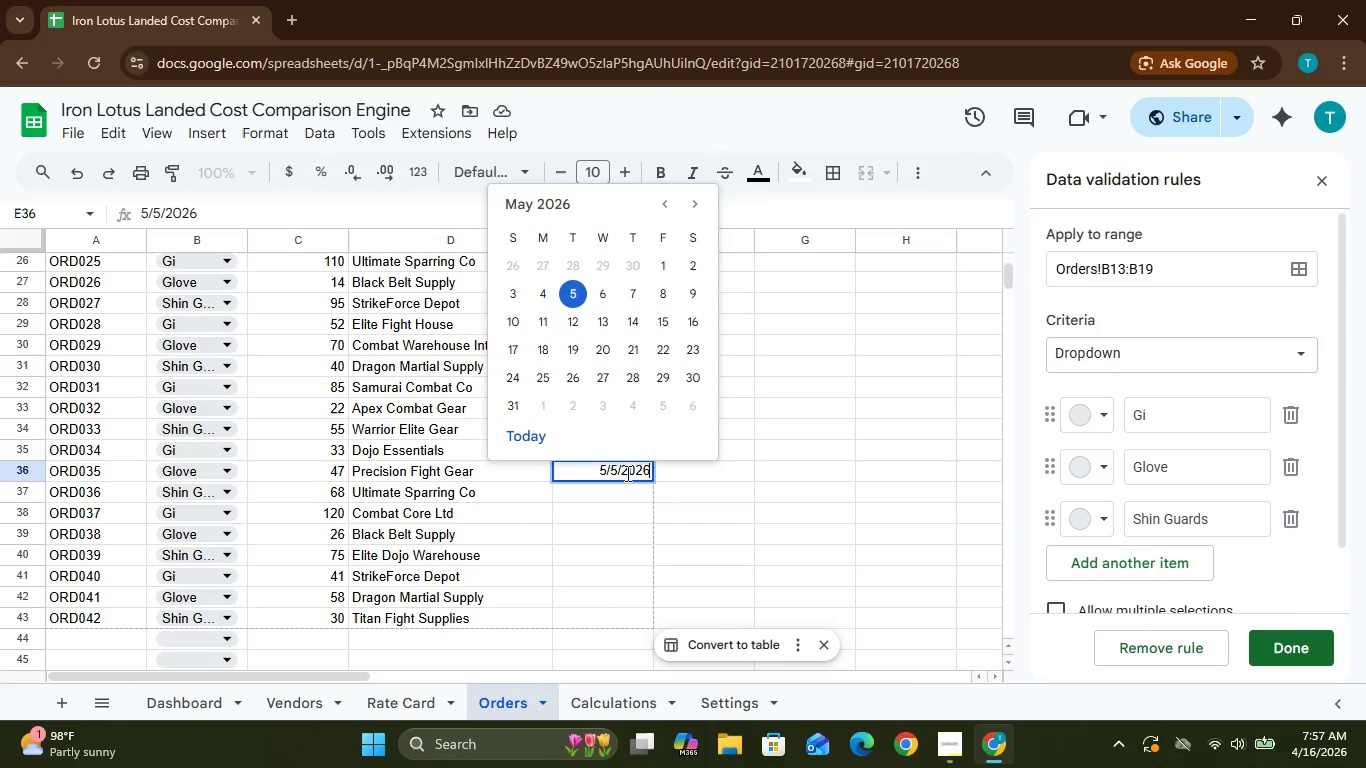 
triple_click([626, 473])
 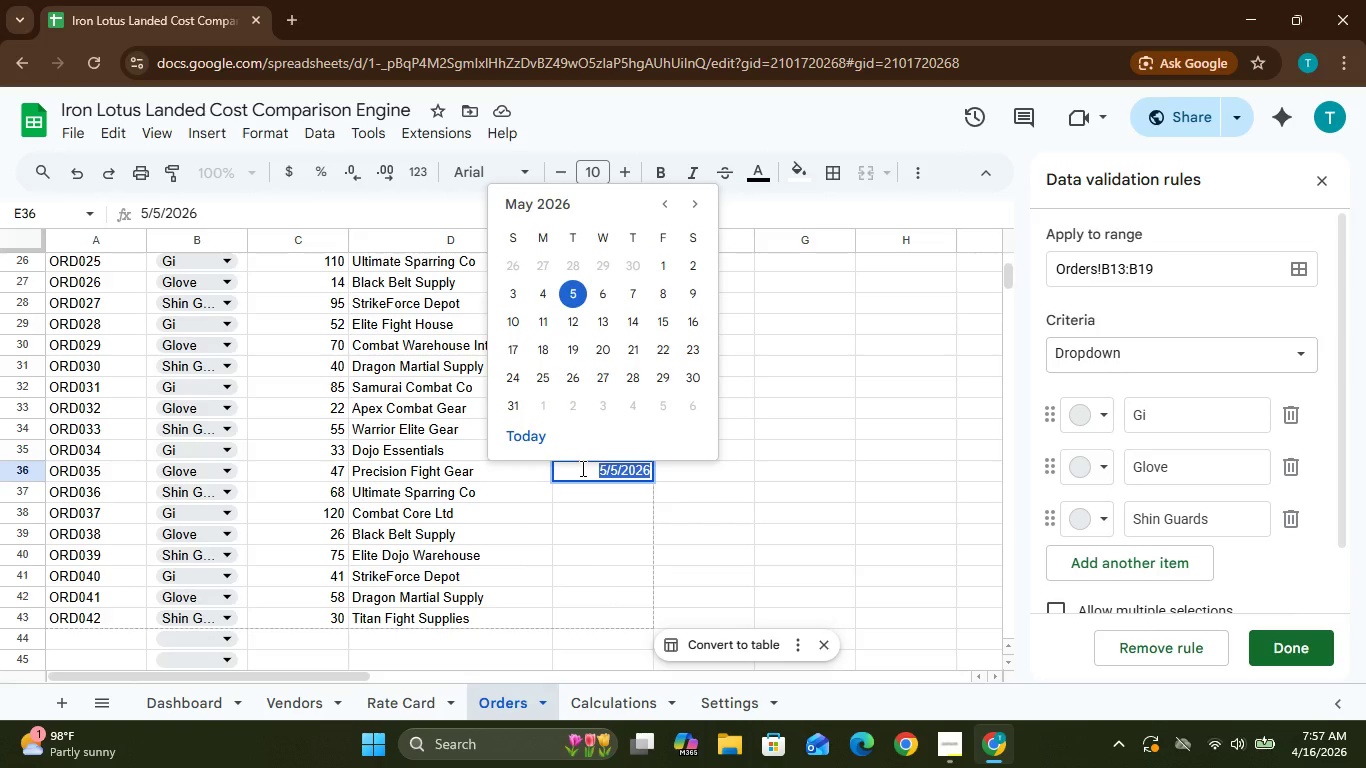 
double_click([581, 468])
 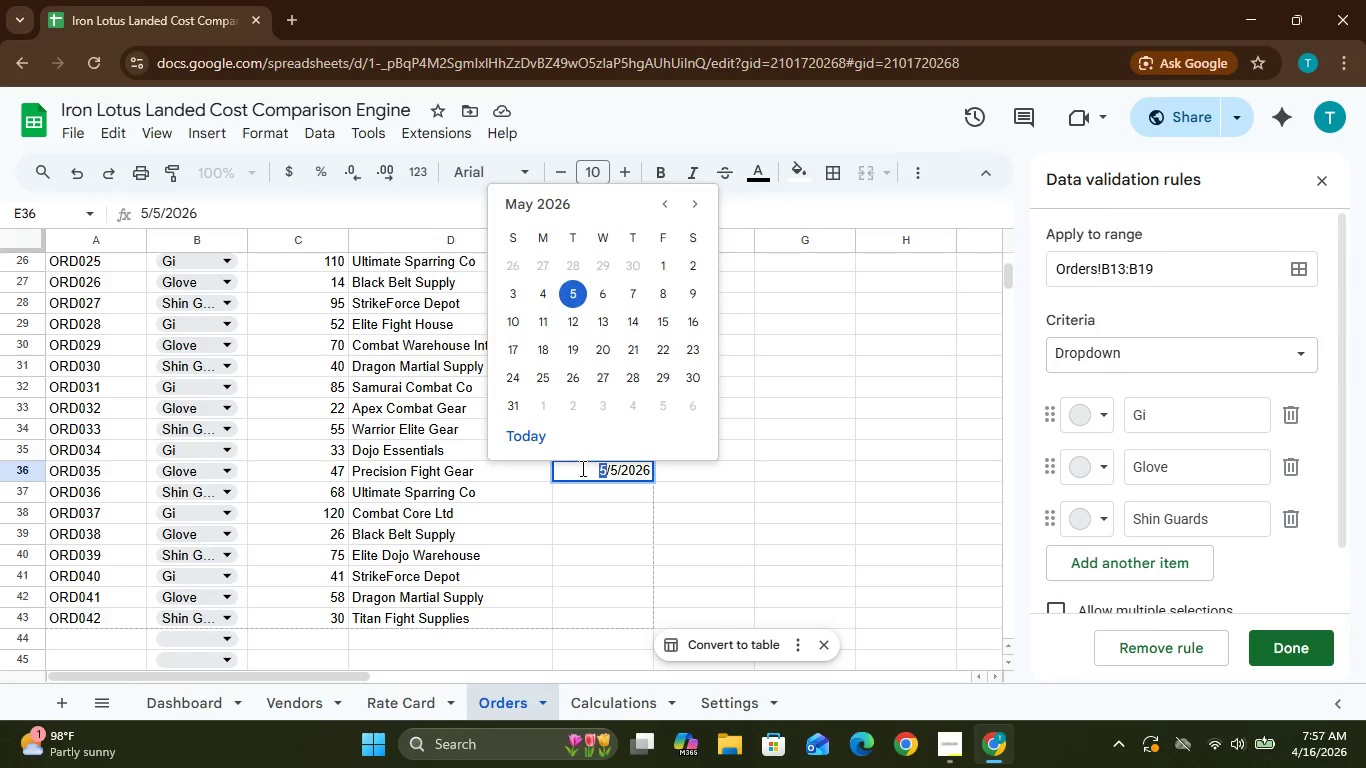 
triple_click([581, 468])
 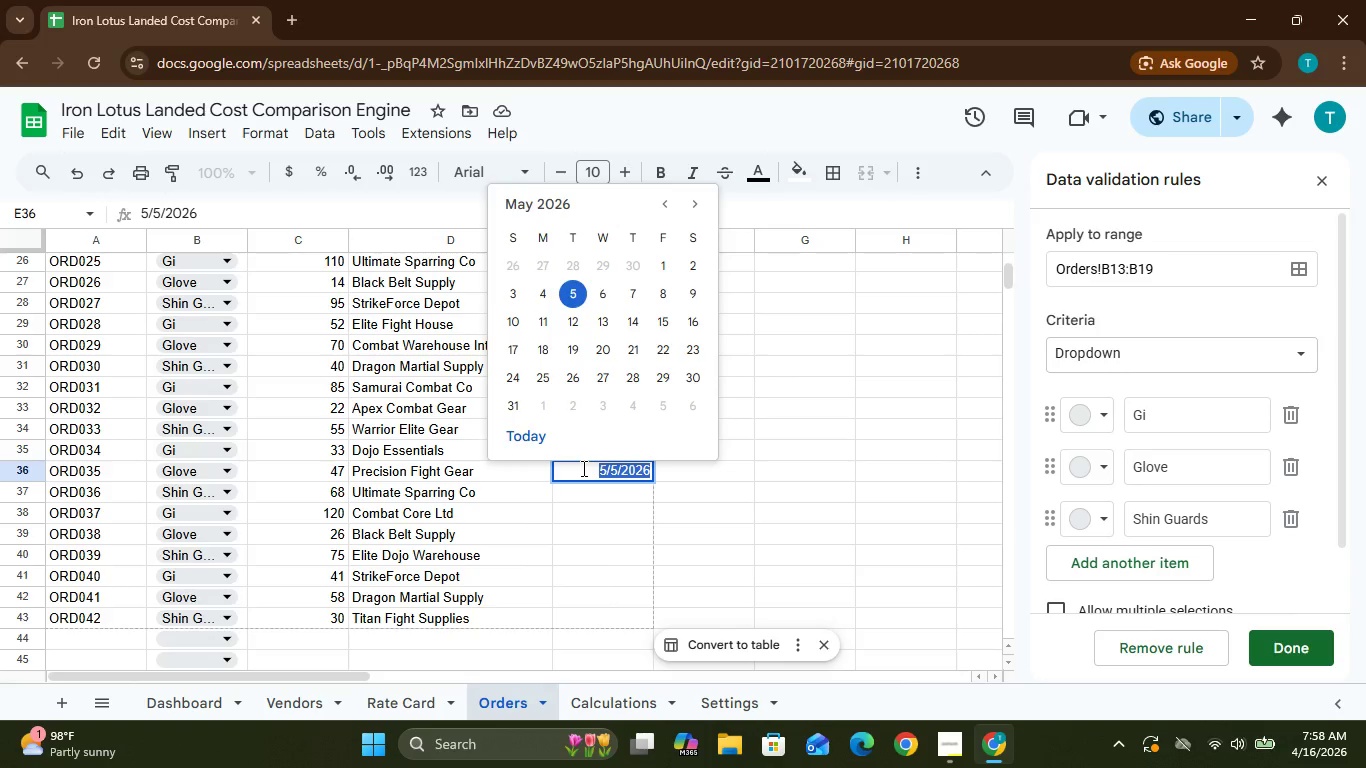 
key(Backspace)
type(2-)
key(Backspace)
type(026=)
key(Backspace)
type(-05-05)
 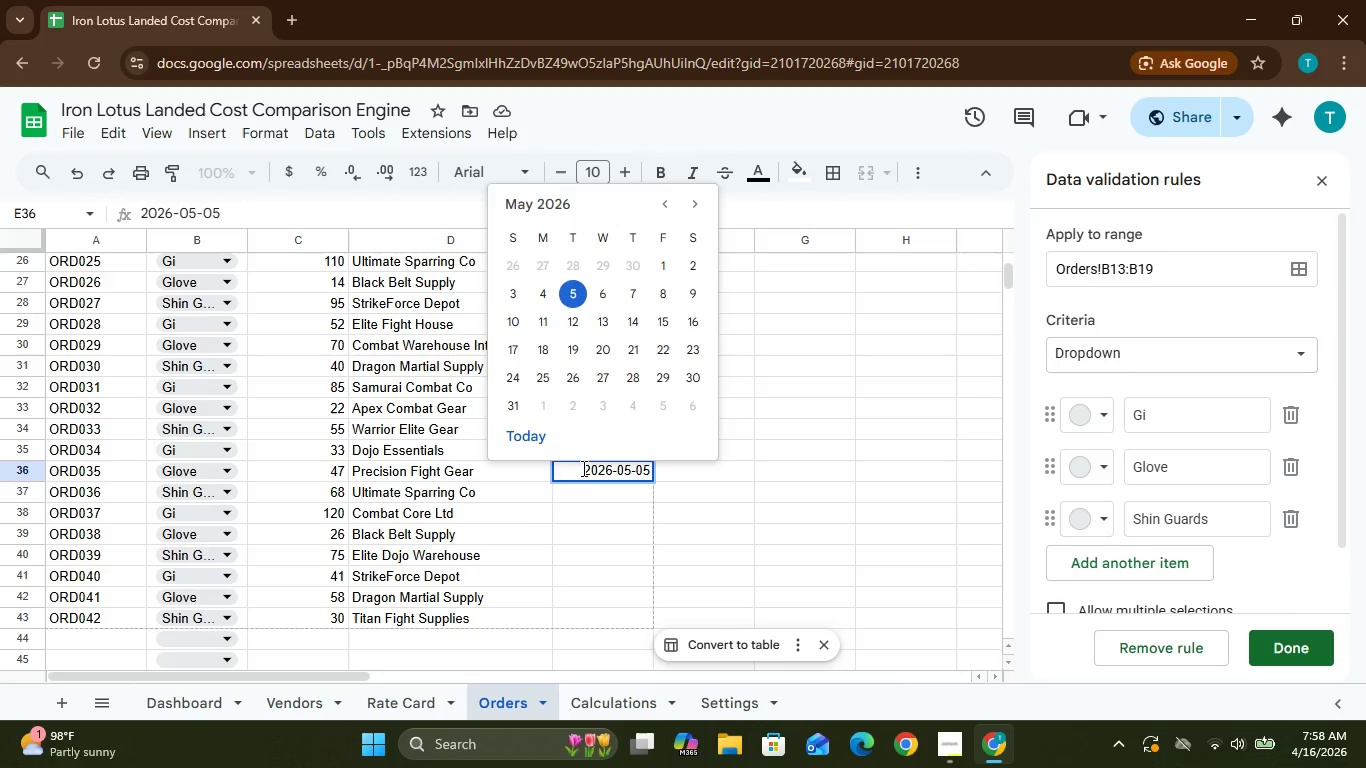 
key(Enter)
 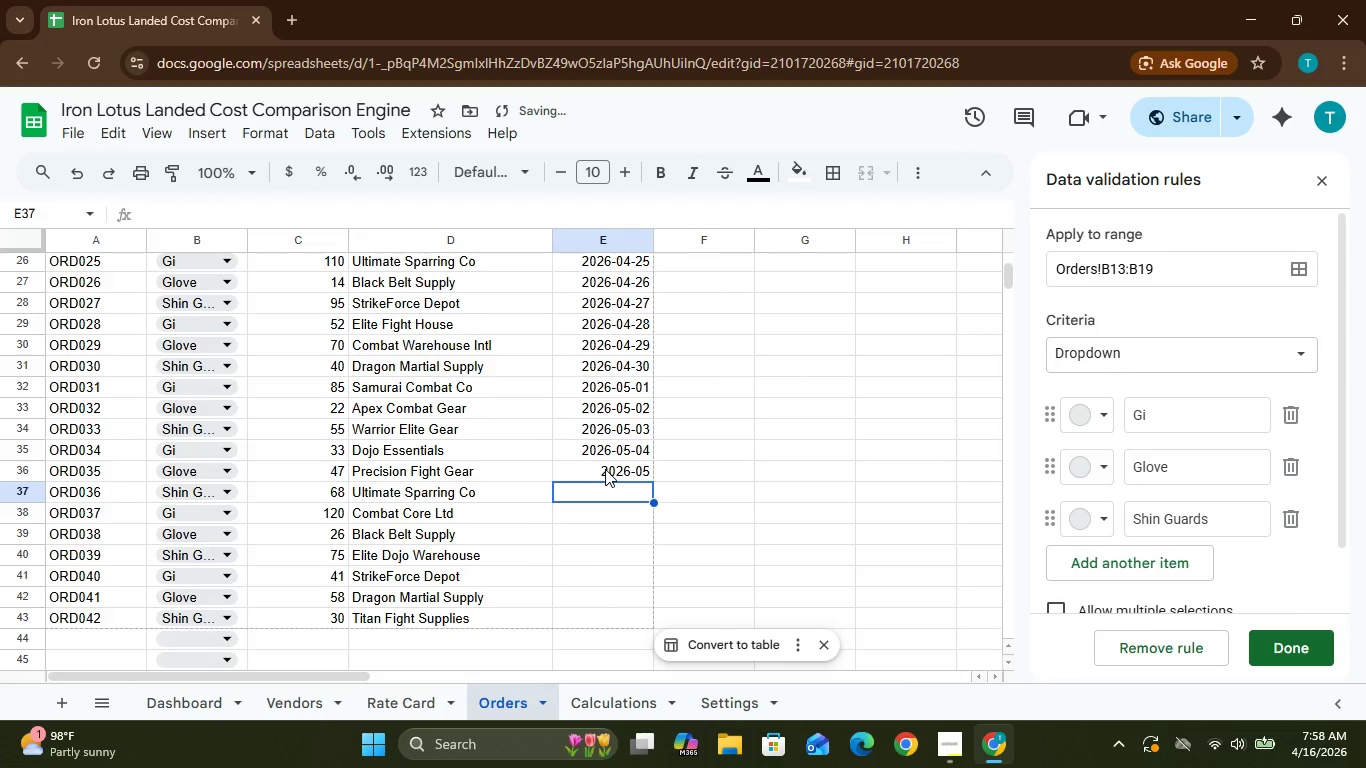 
double_click([605, 469])
 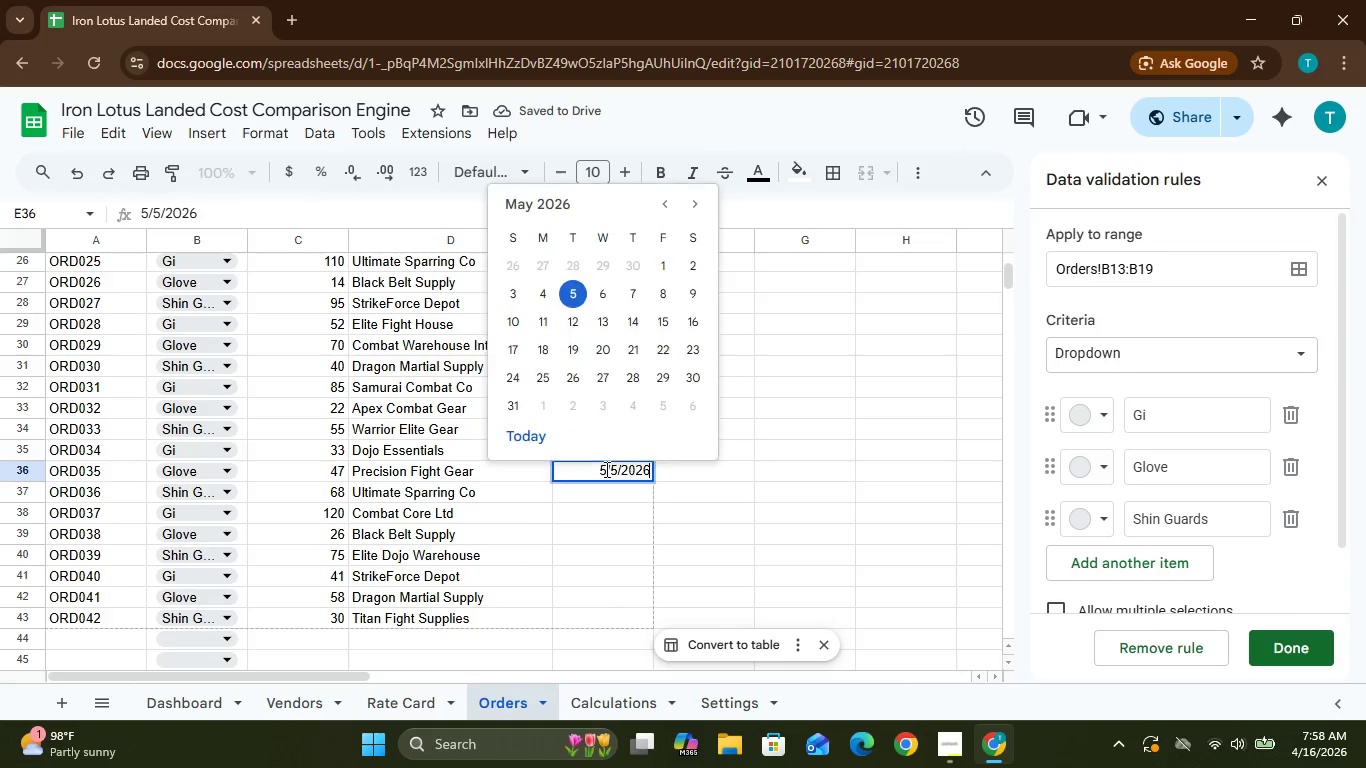 
triple_click([605, 469])
 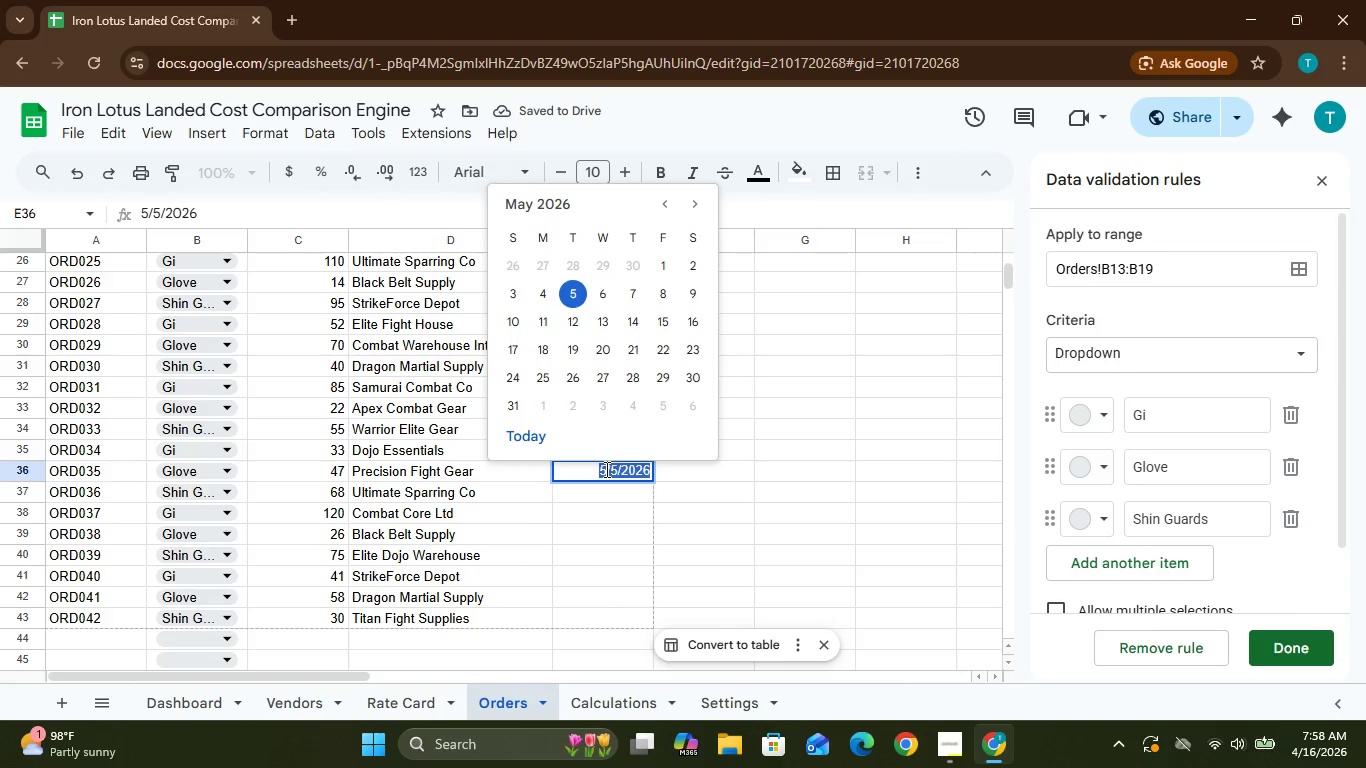 
triple_click([605, 469])
 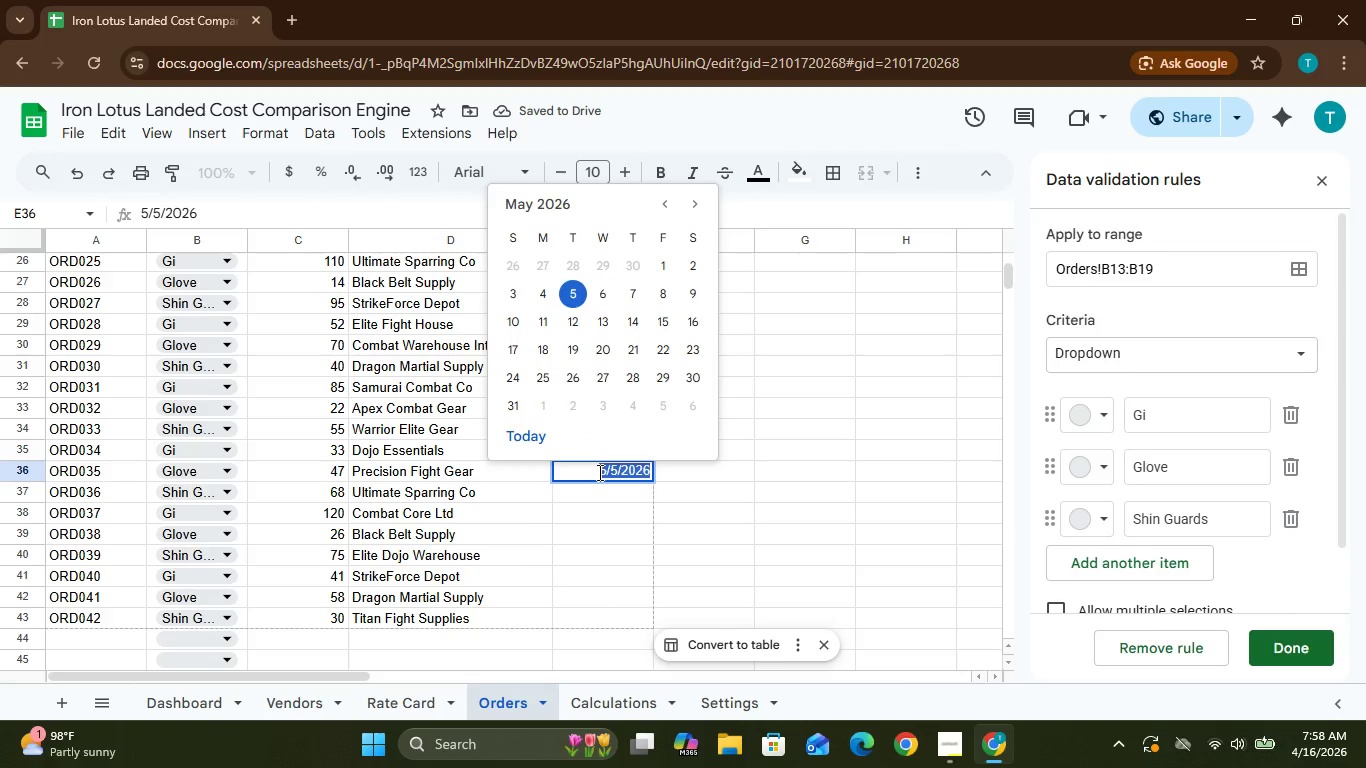 
double_click([598, 472])
 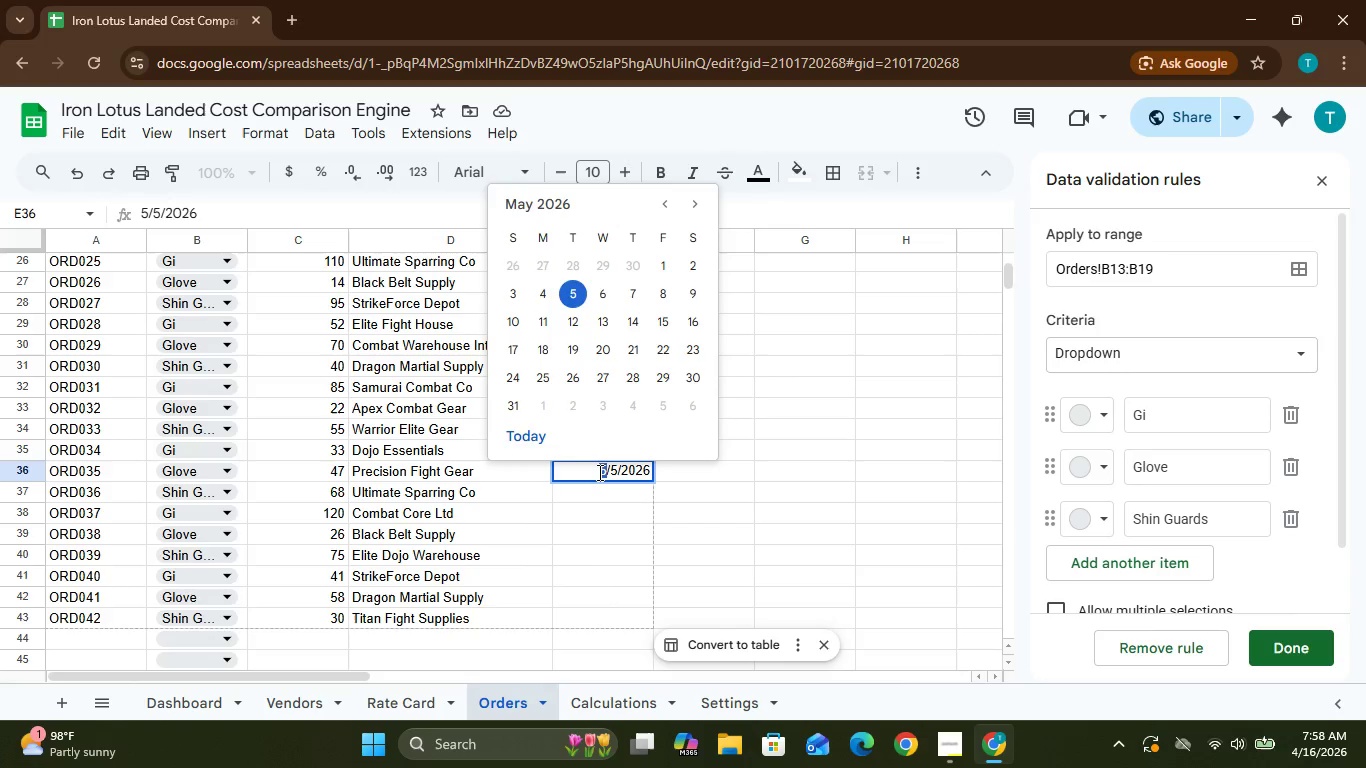 
hold_key(key=Delete, duration=0.34)
 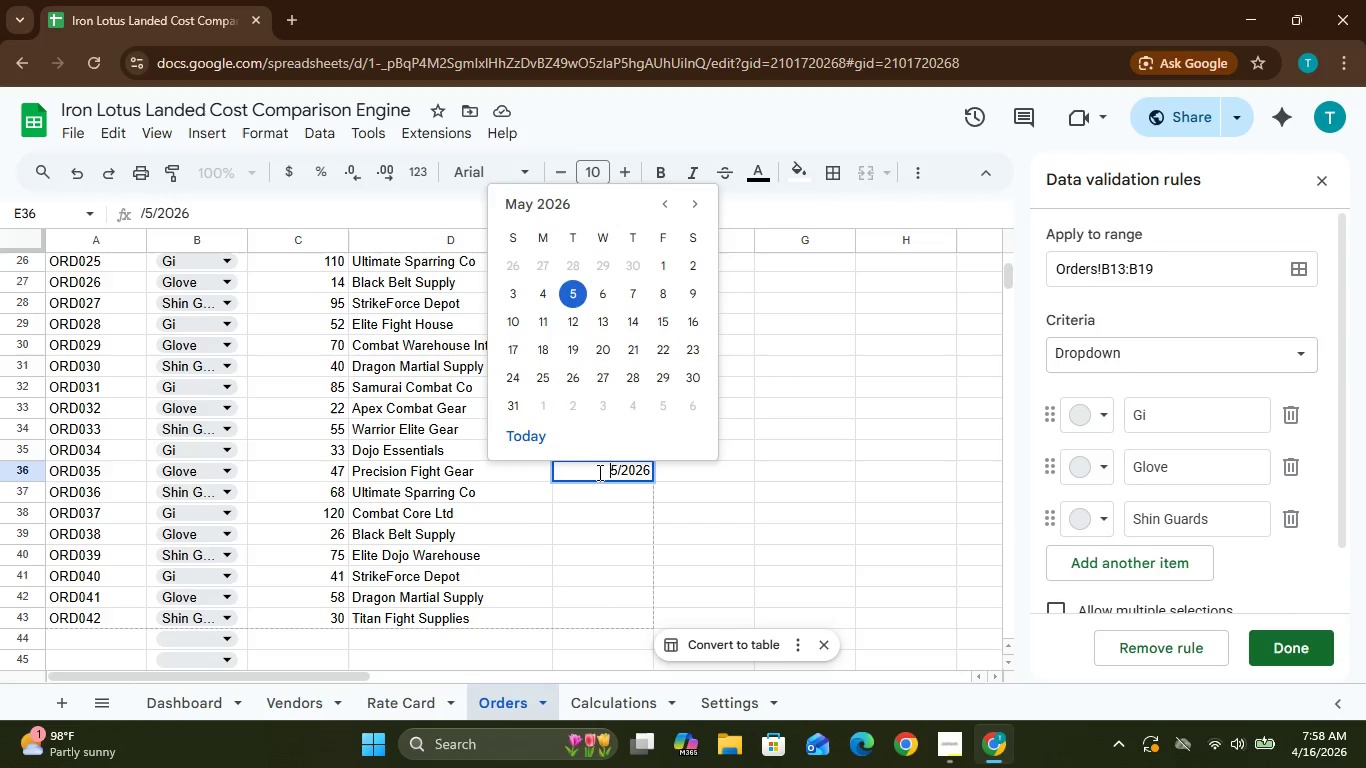 
key(Delete)
 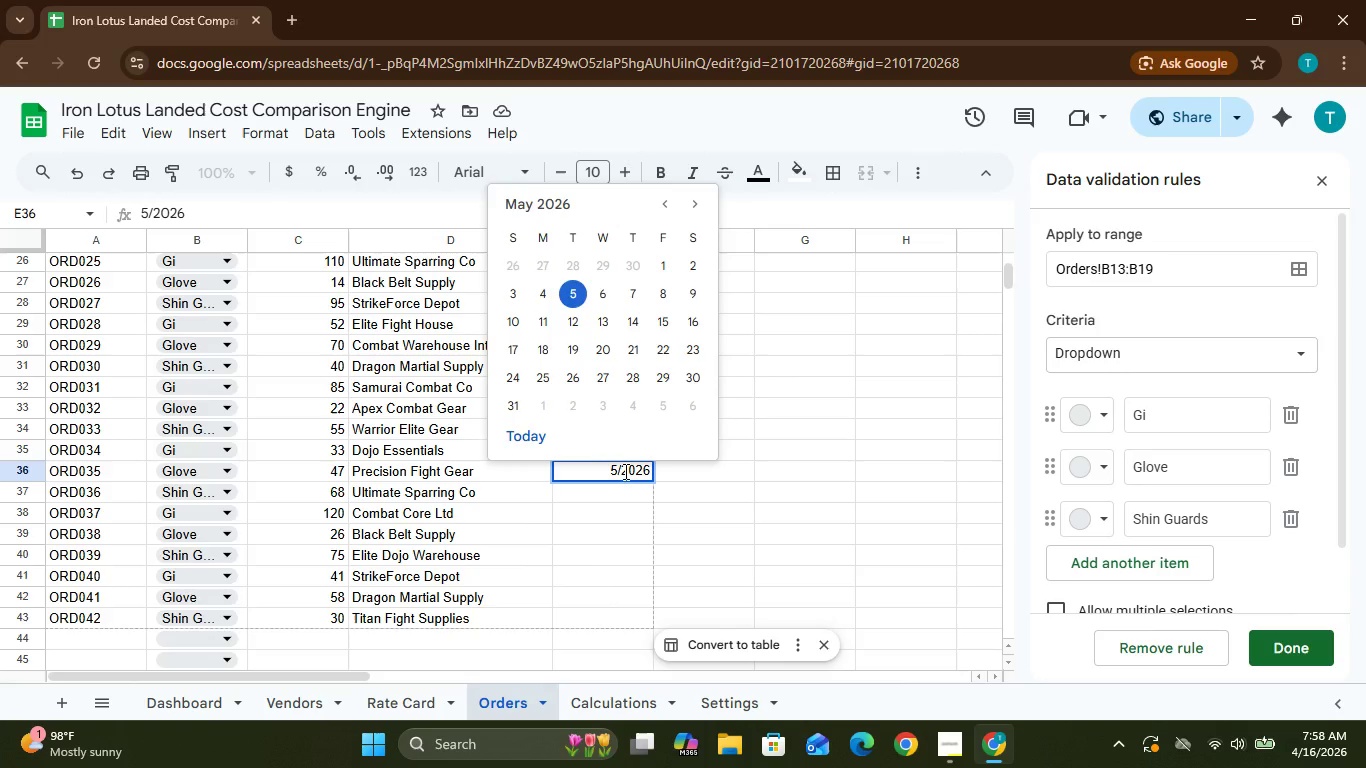 
left_click([620, 467])
 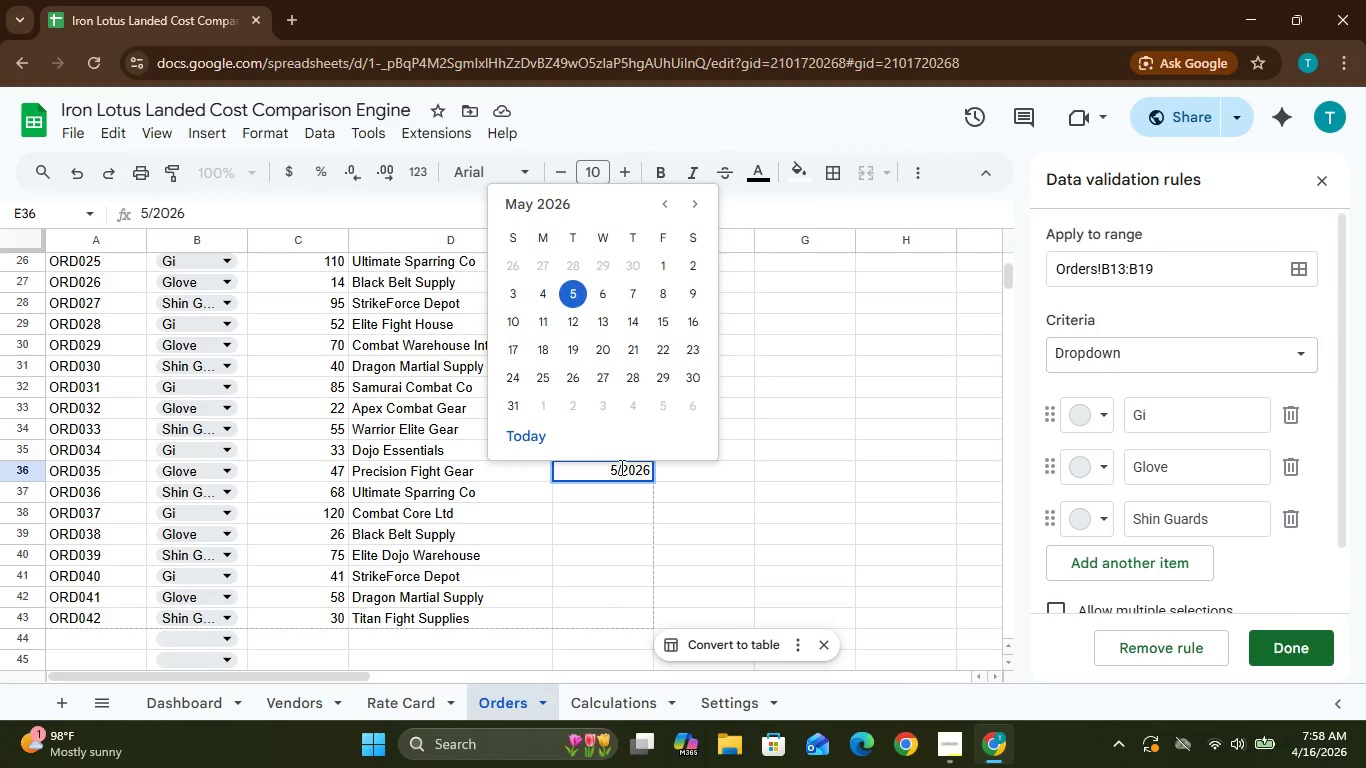 
key(Backspace)
 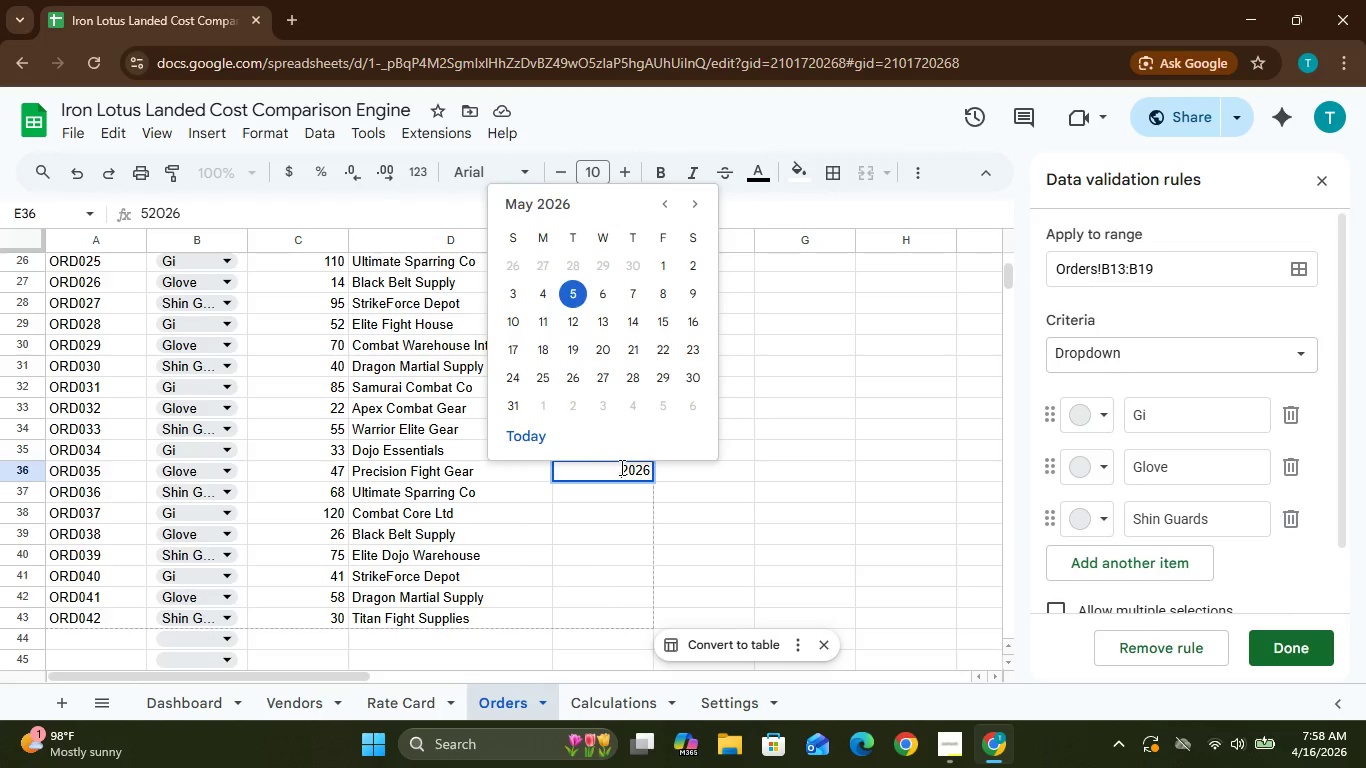 
key(Backspace)
 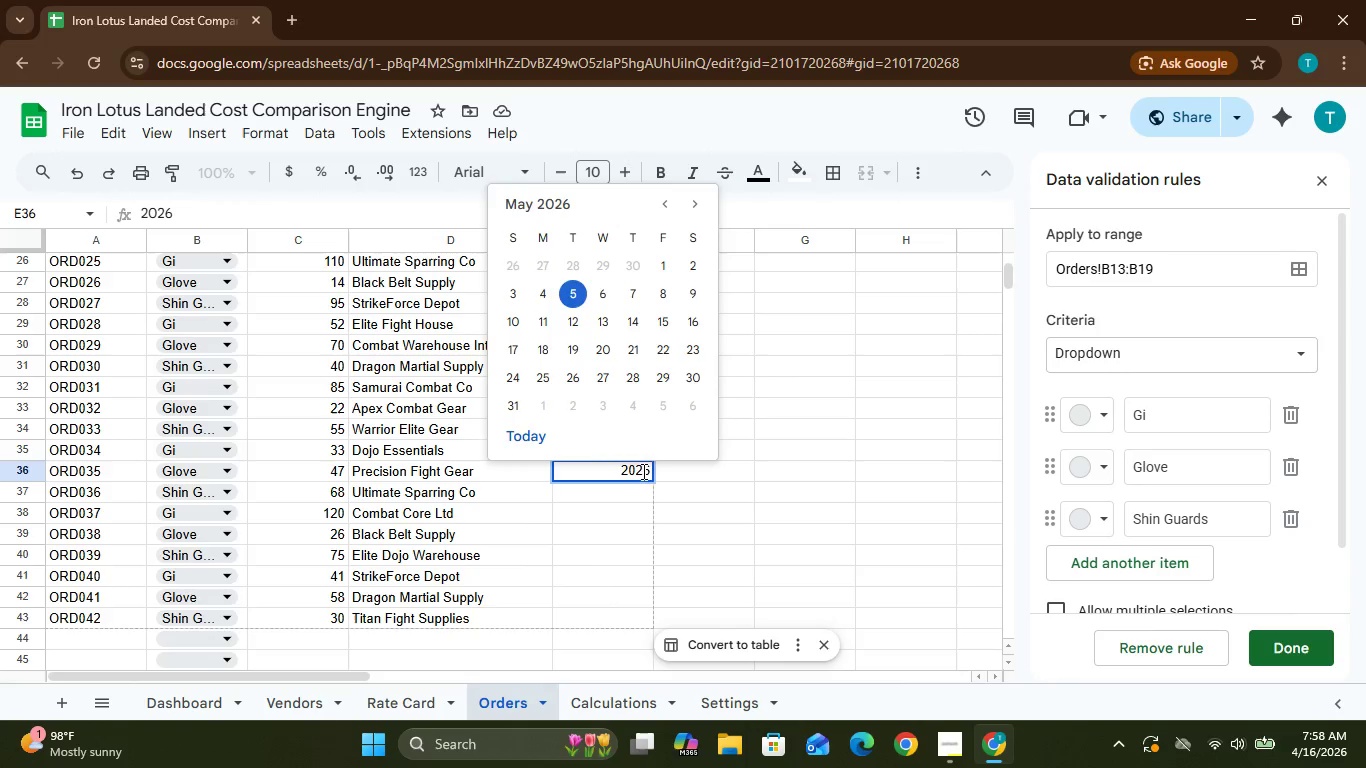 
left_click([646, 471])
 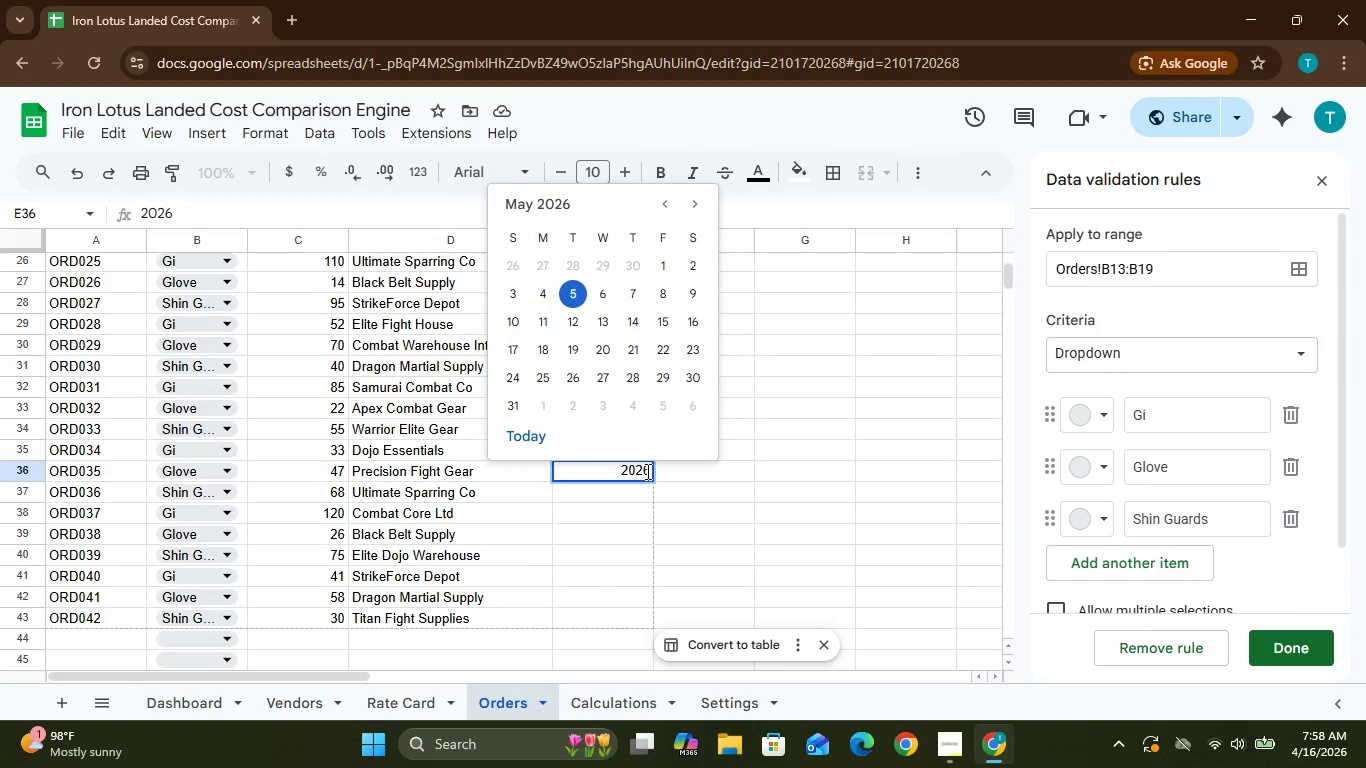 
double_click([646, 471])
 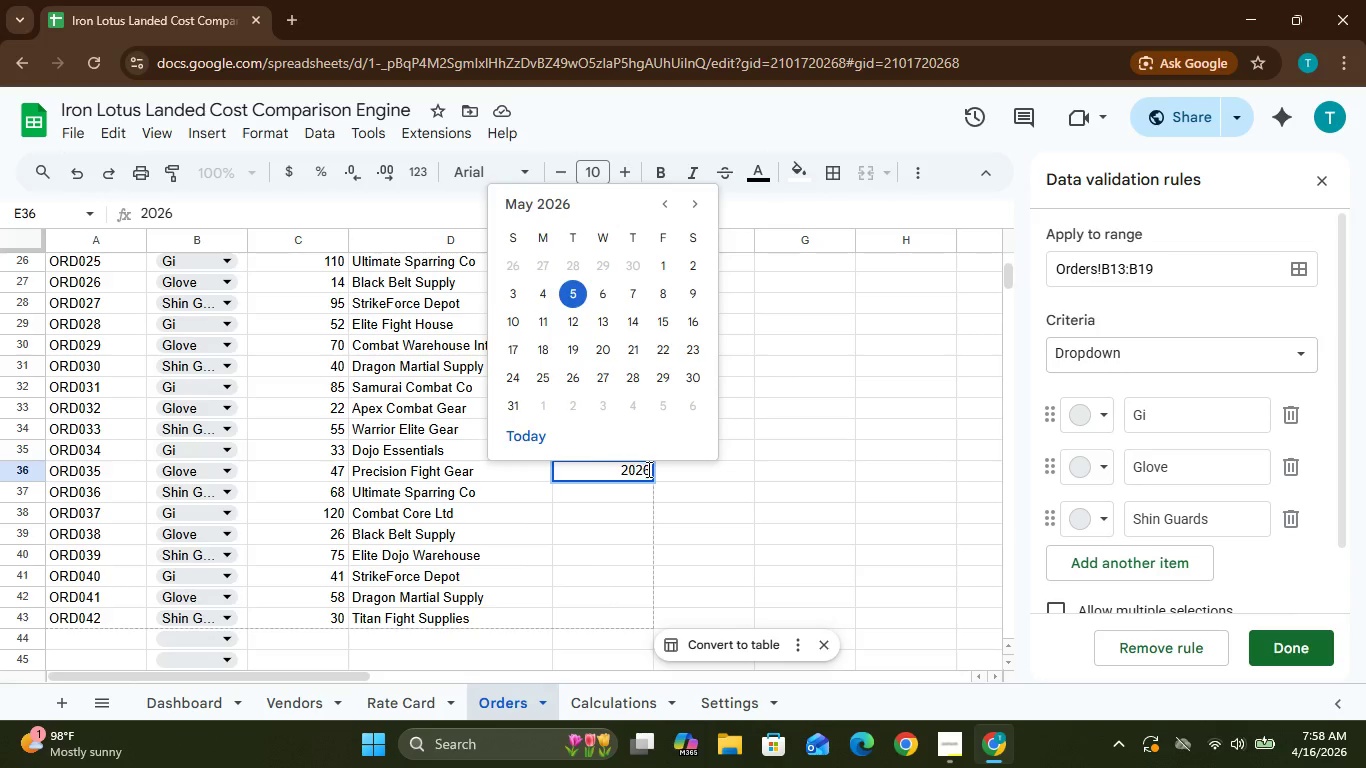 
double_click([647, 469])
 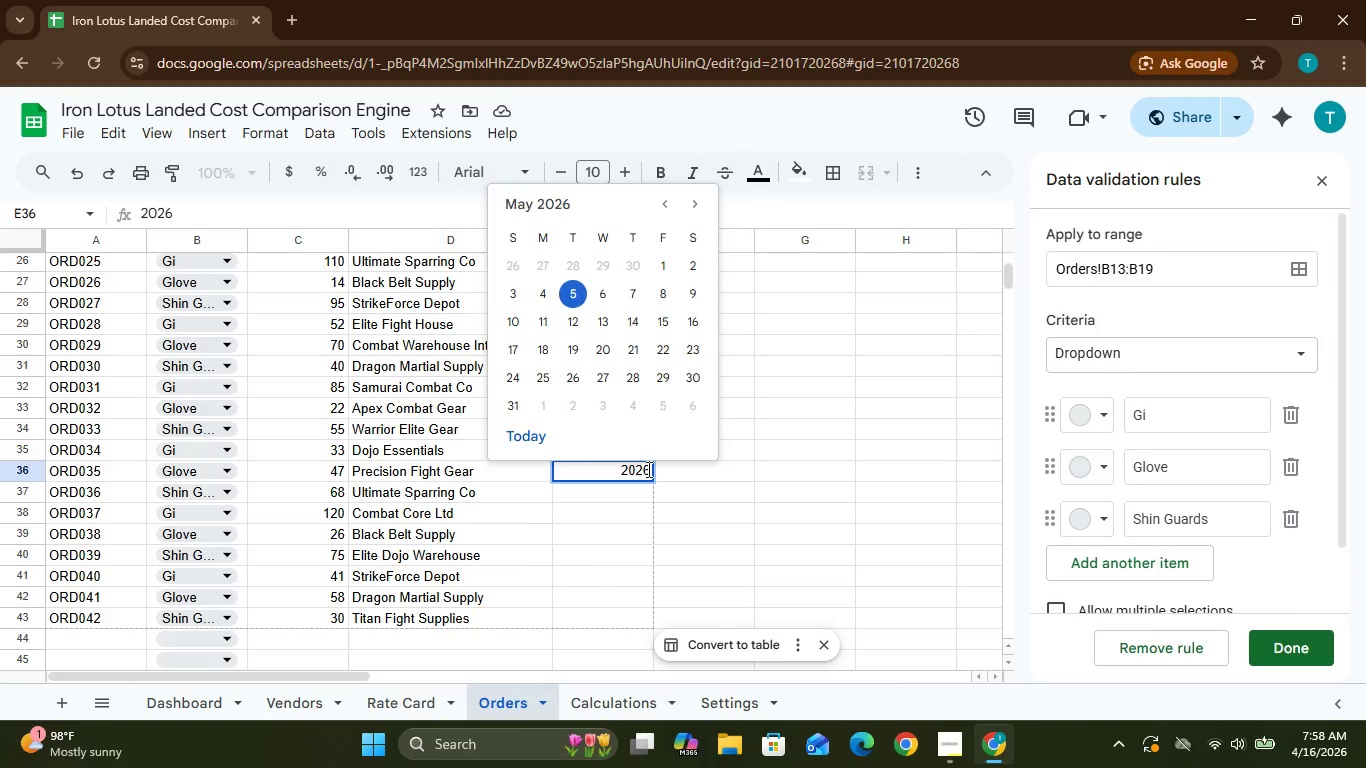 
type(-05-05)
 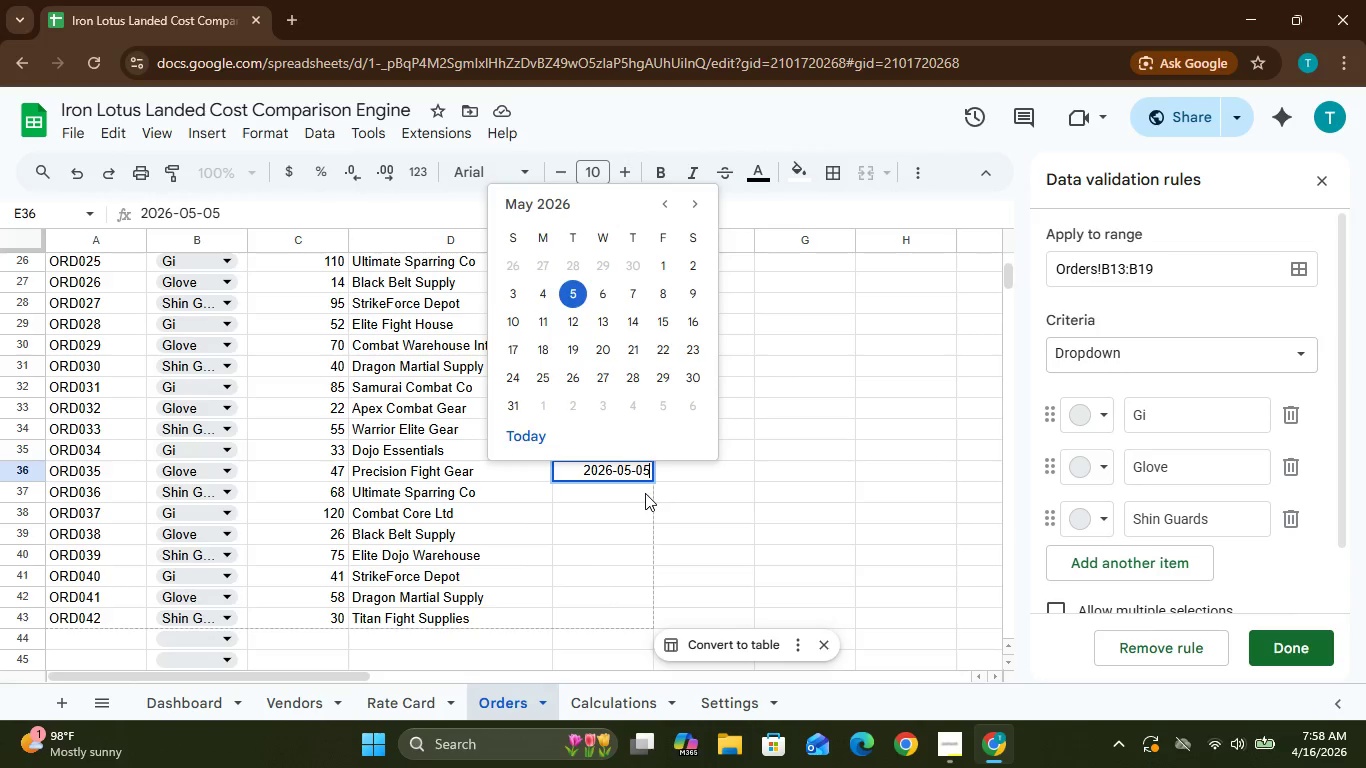 
left_click([645, 493])
 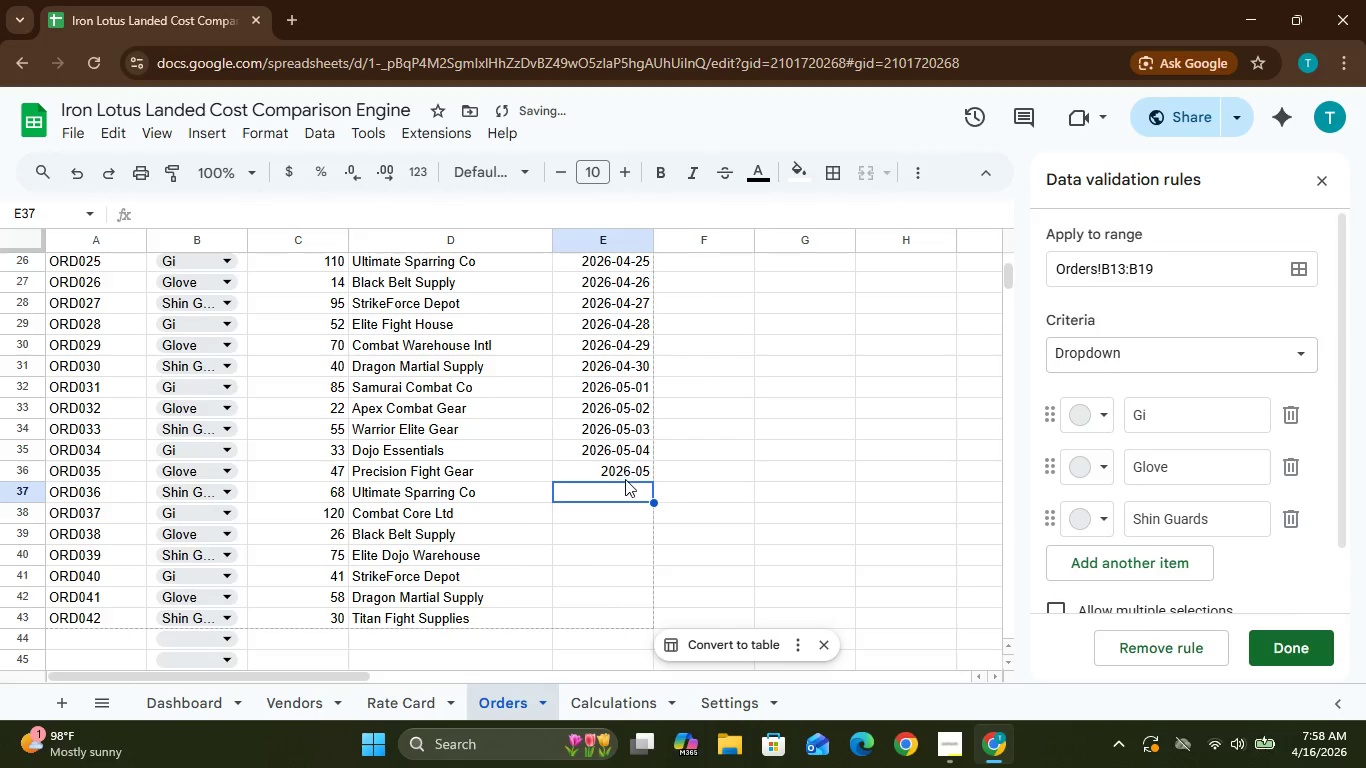 
double_click([624, 475])
 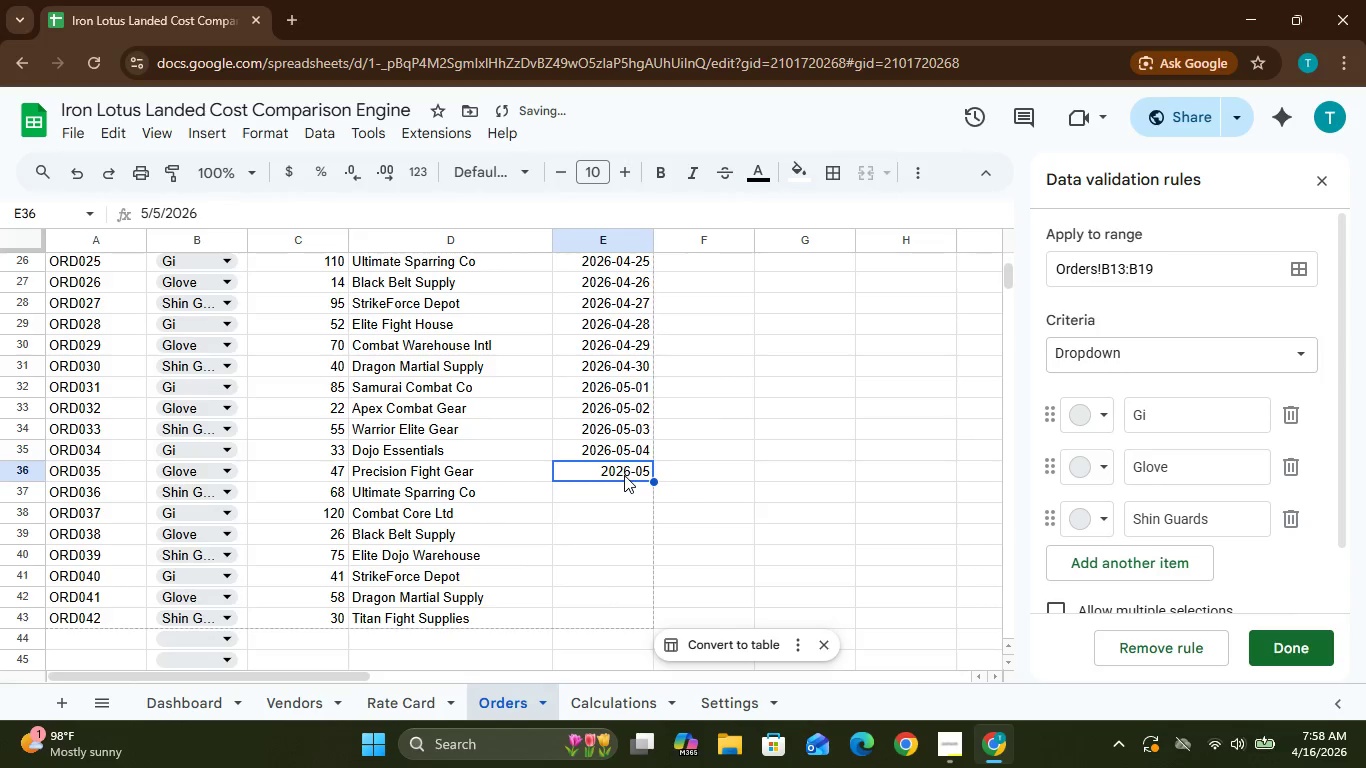 
triple_click([624, 475])
 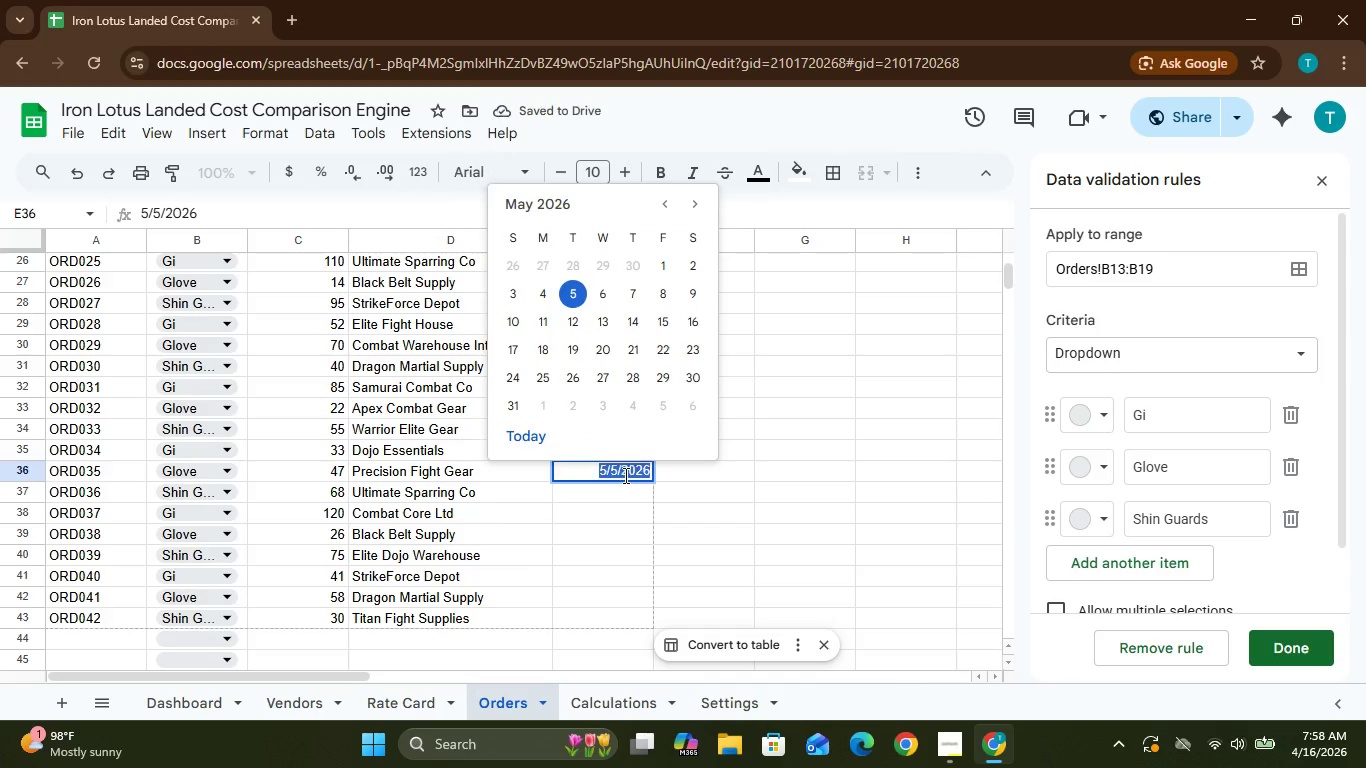 
triple_click([624, 475])
 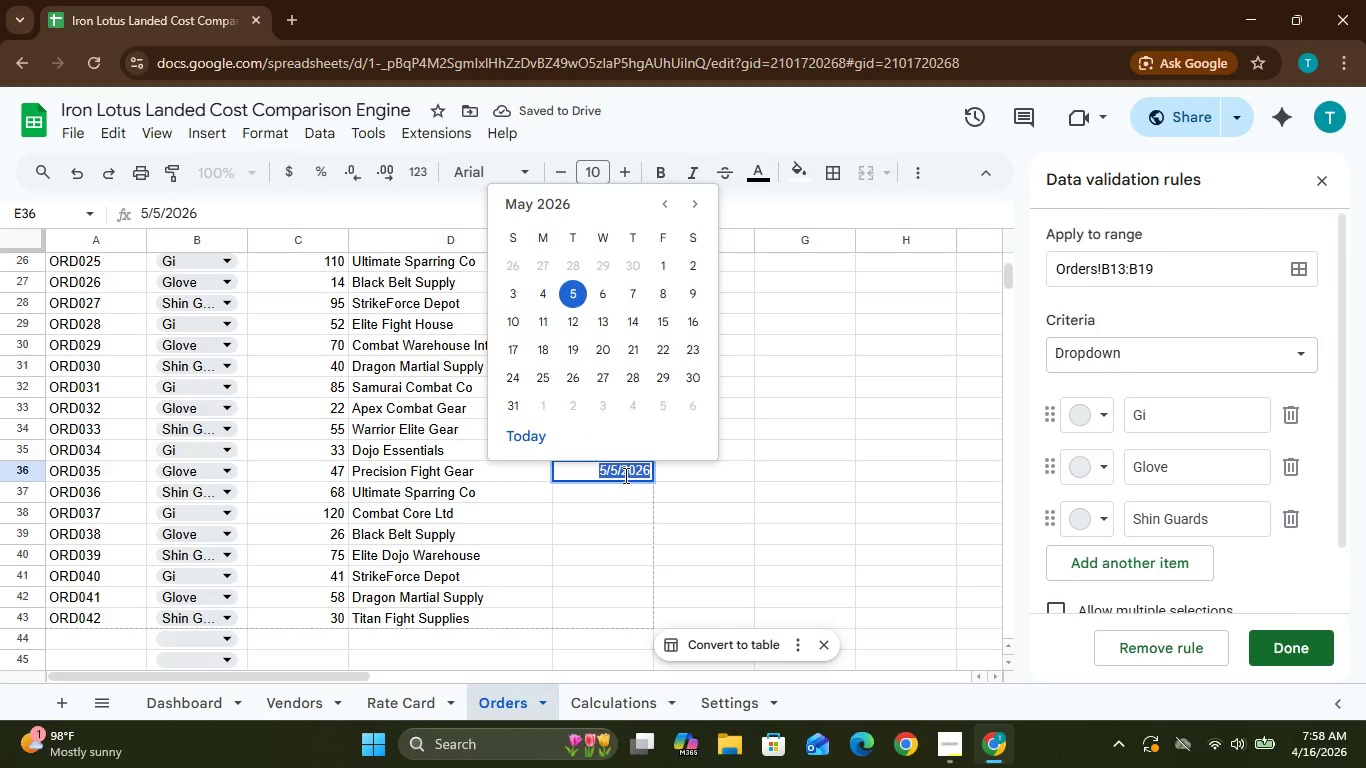 
triple_click([624, 475])
 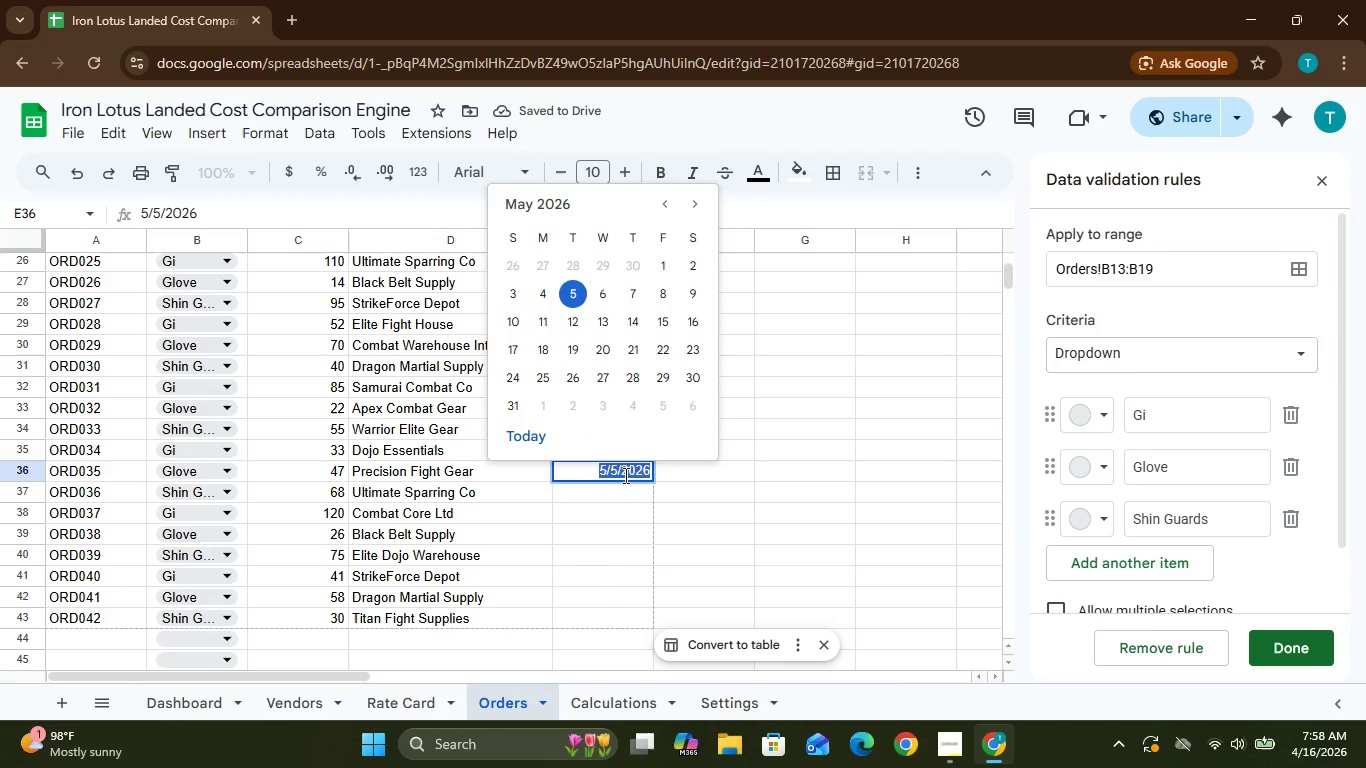 
triple_click([624, 475])
 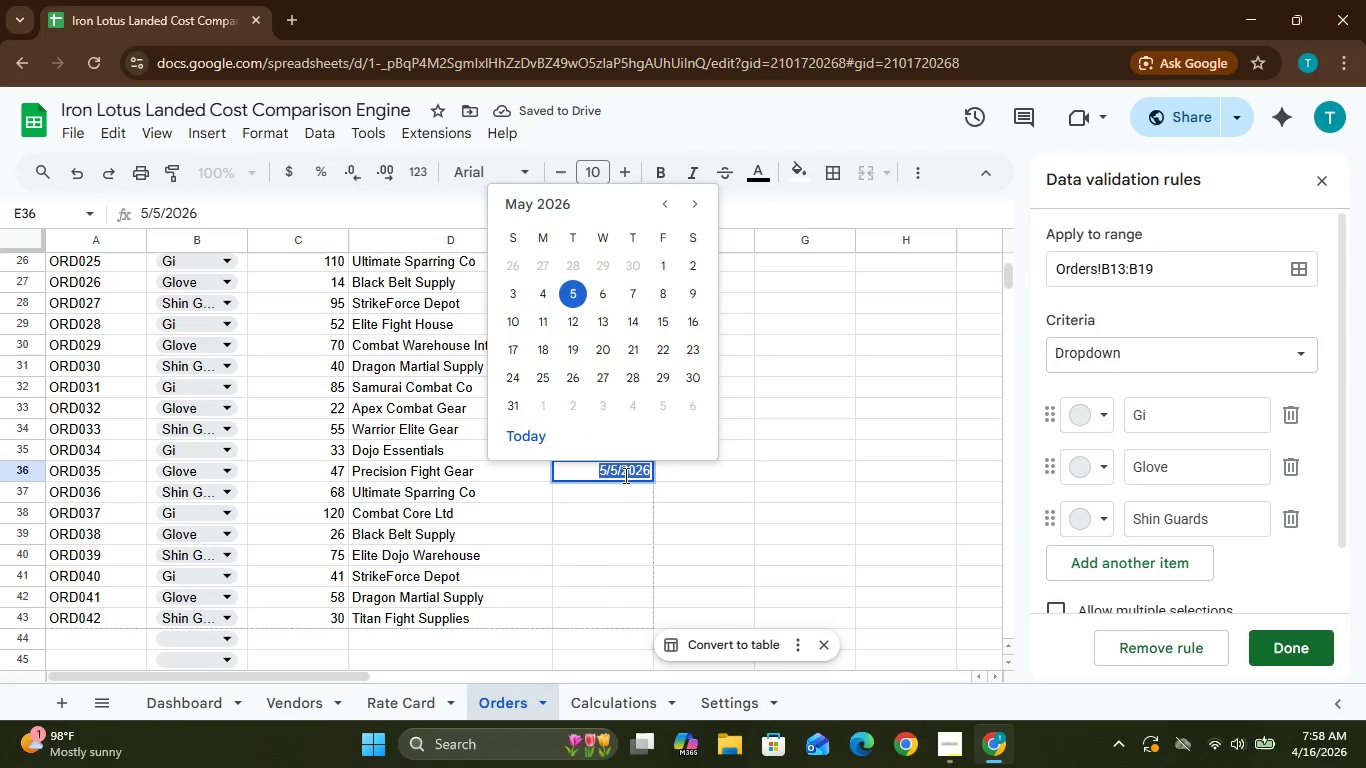 
left_click_drag(start_coordinate=[624, 475], to_coordinate=[590, 474])
 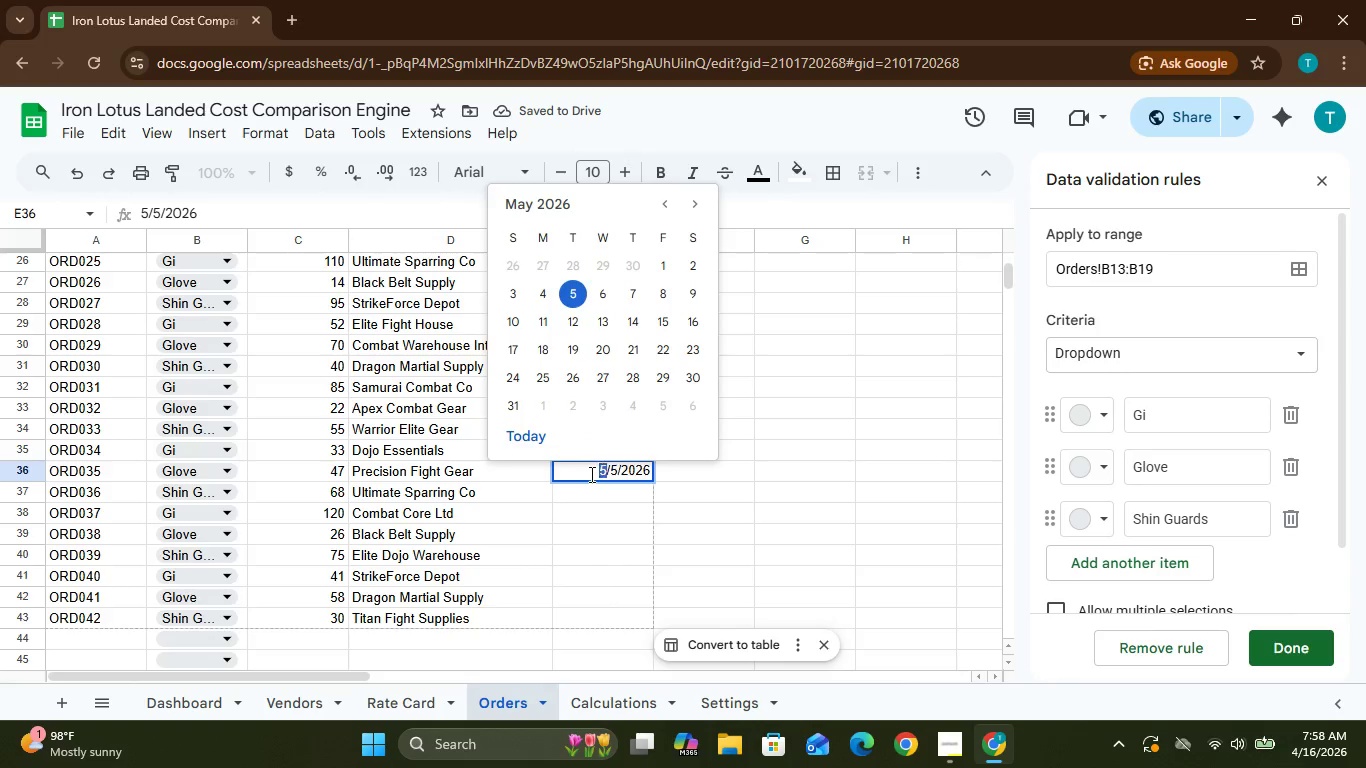 
double_click([590, 474])
 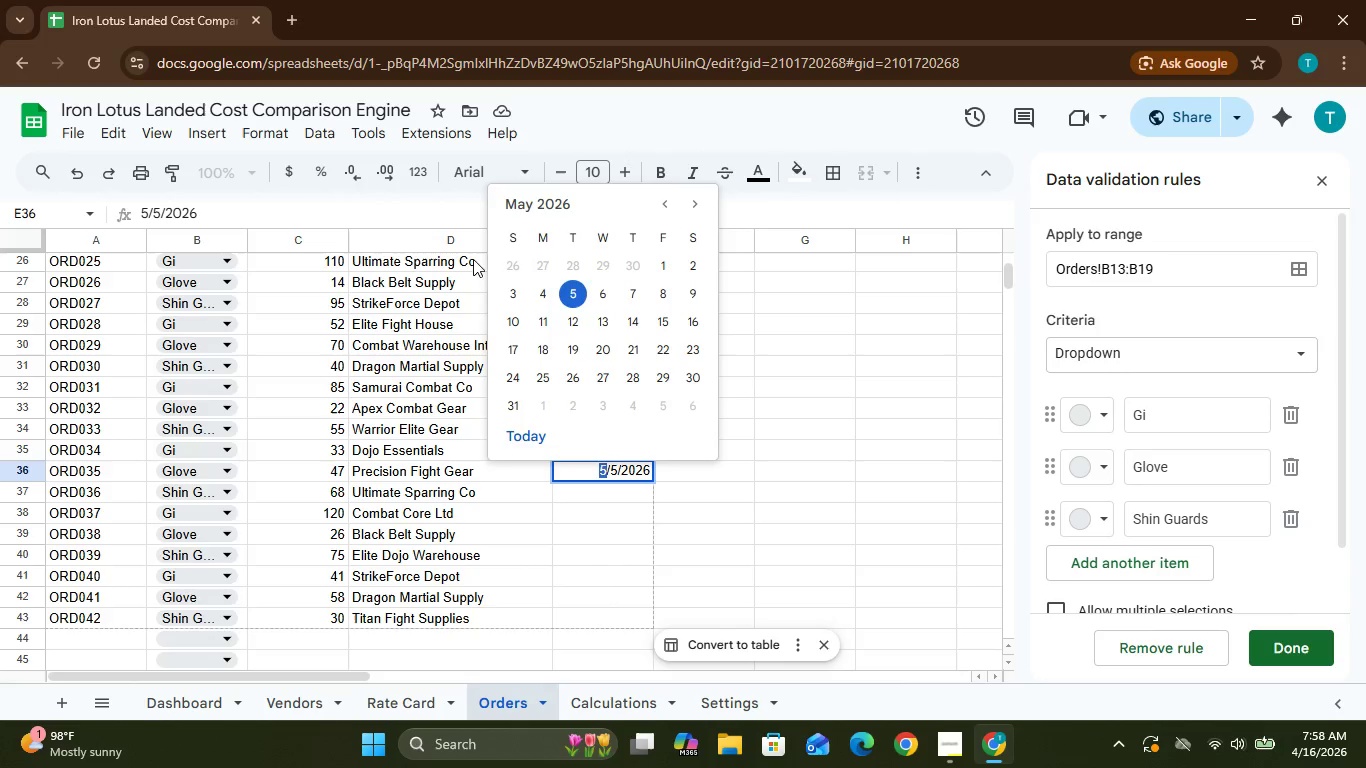 
left_click([515, 203])
 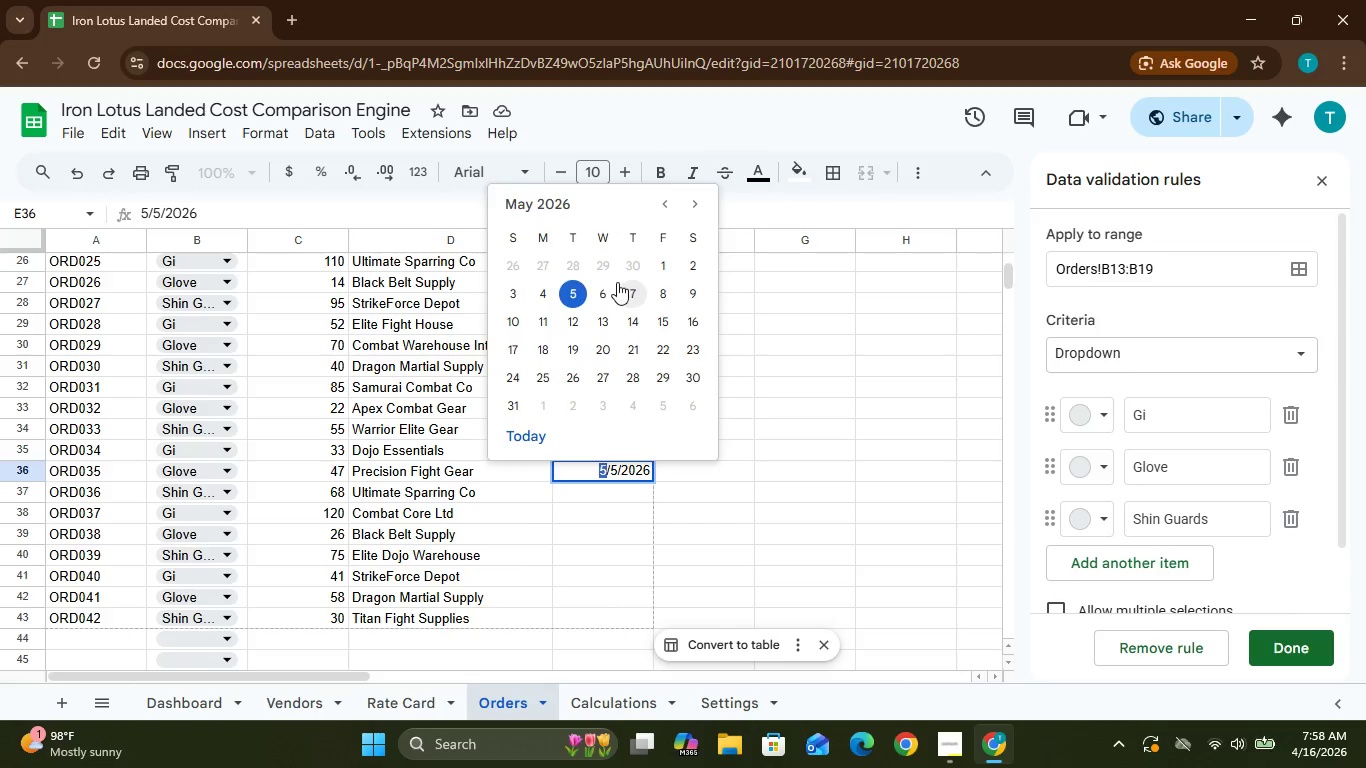 
wait(5.75)
 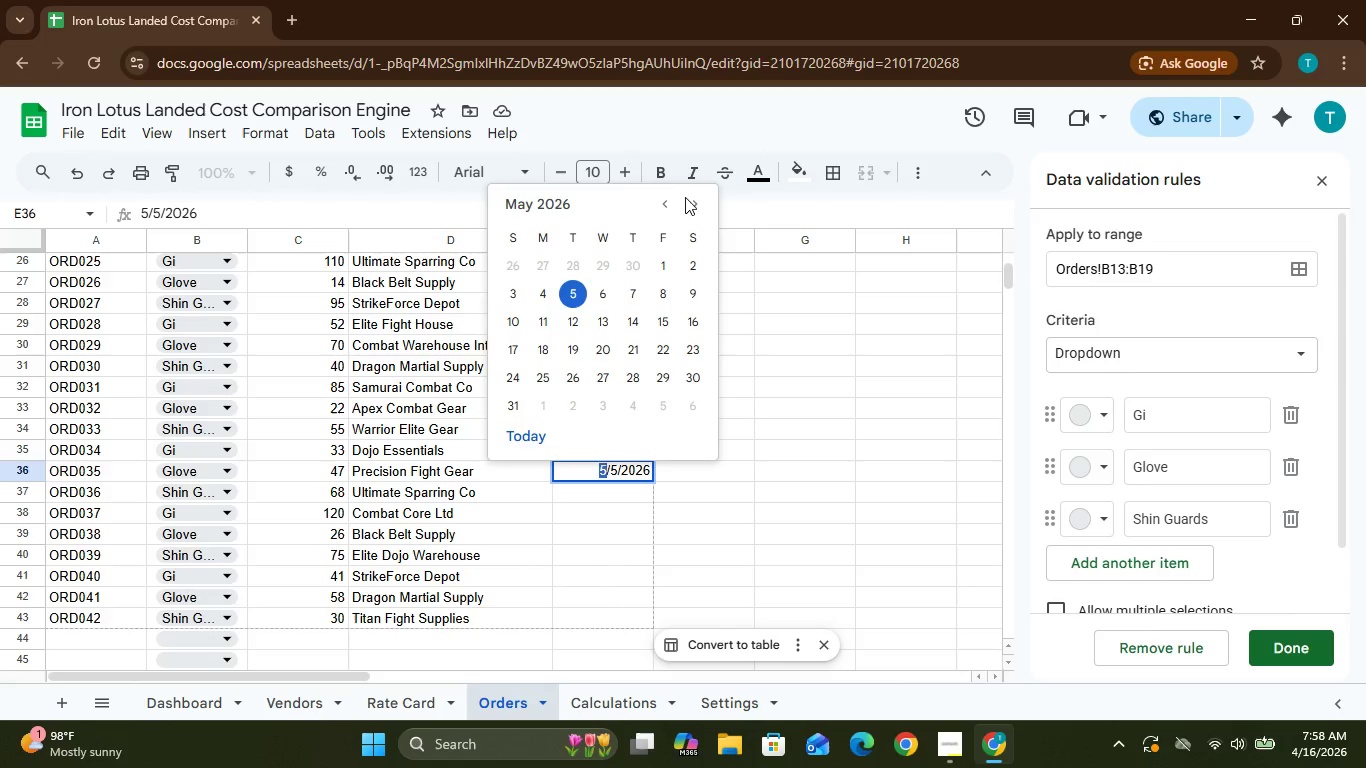 
left_click([574, 298])
 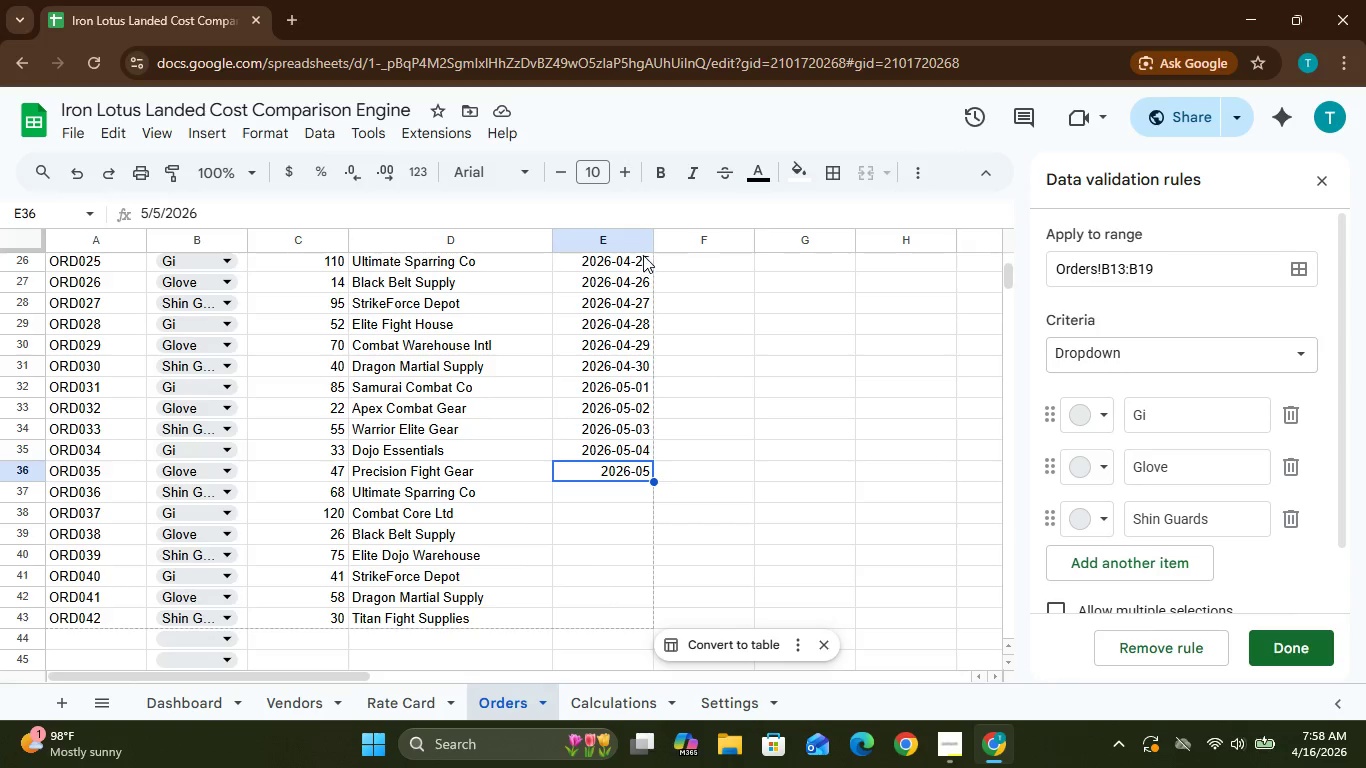 
wait(10.84)
 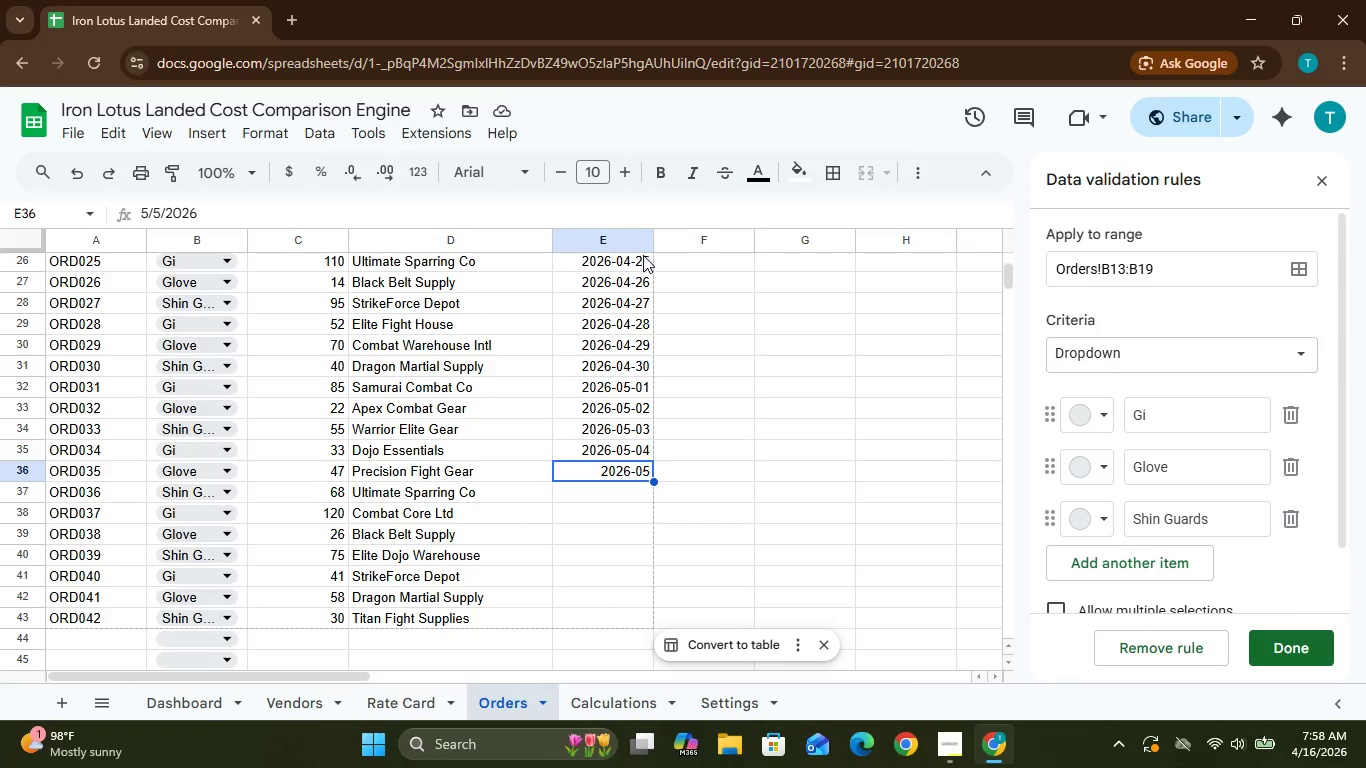 
double_click([595, 468])
 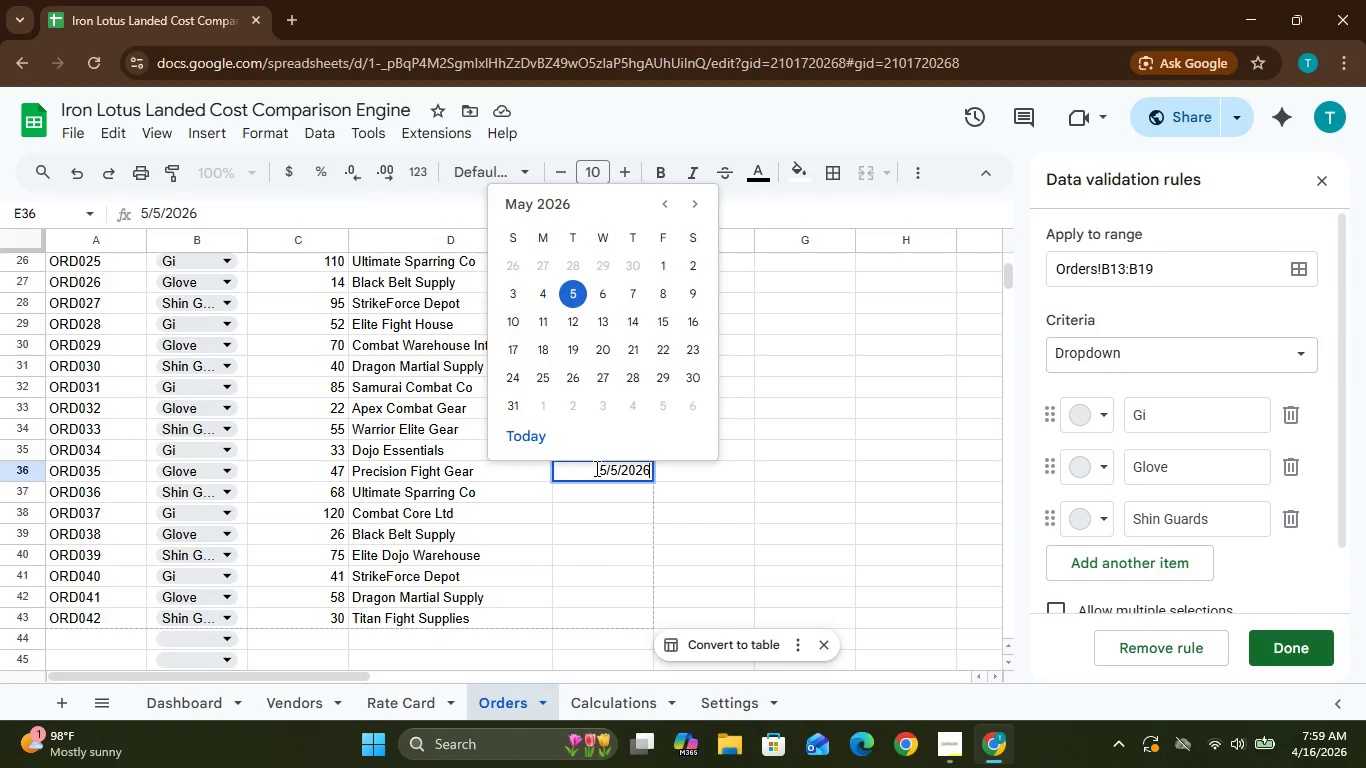 
triple_click([595, 468])
 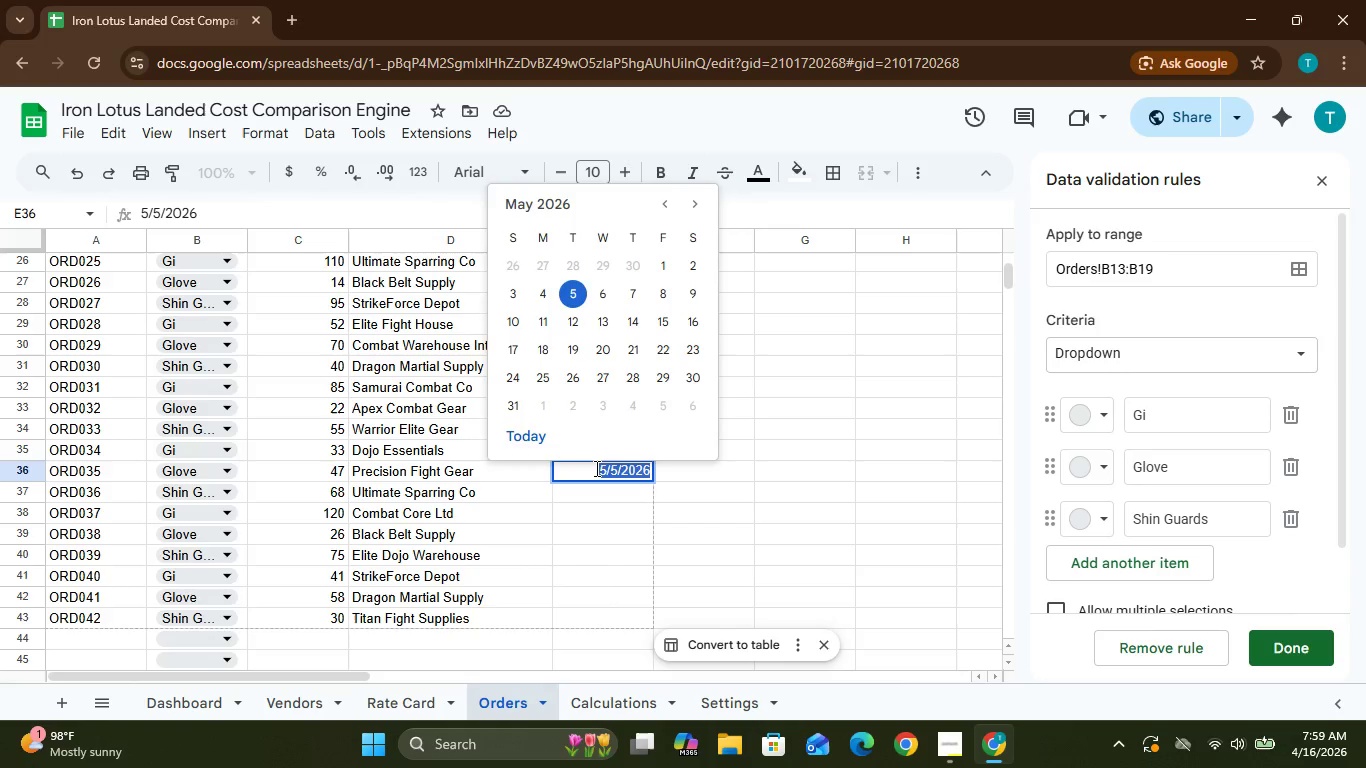 
triple_click([595, 468])
 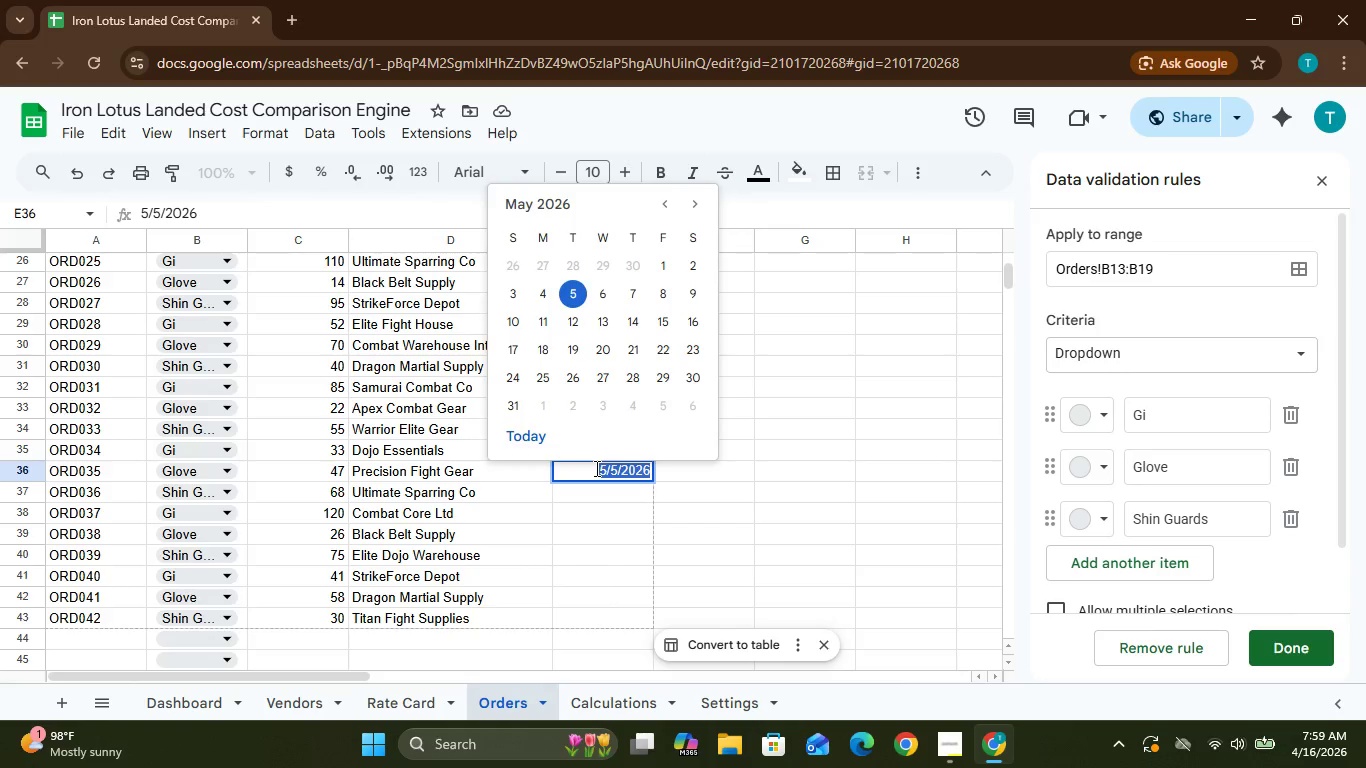 
triple_click([595, 468])
 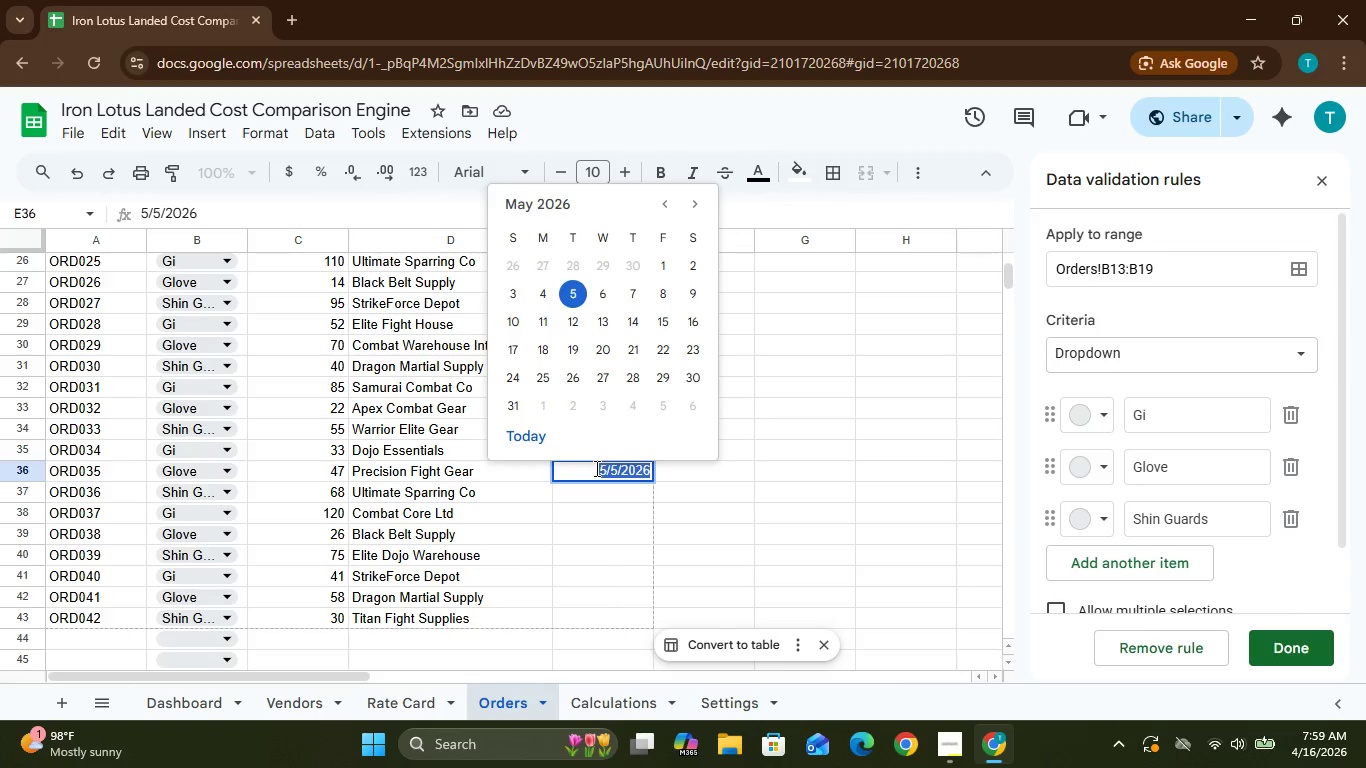 
triple_click([595, 468])
 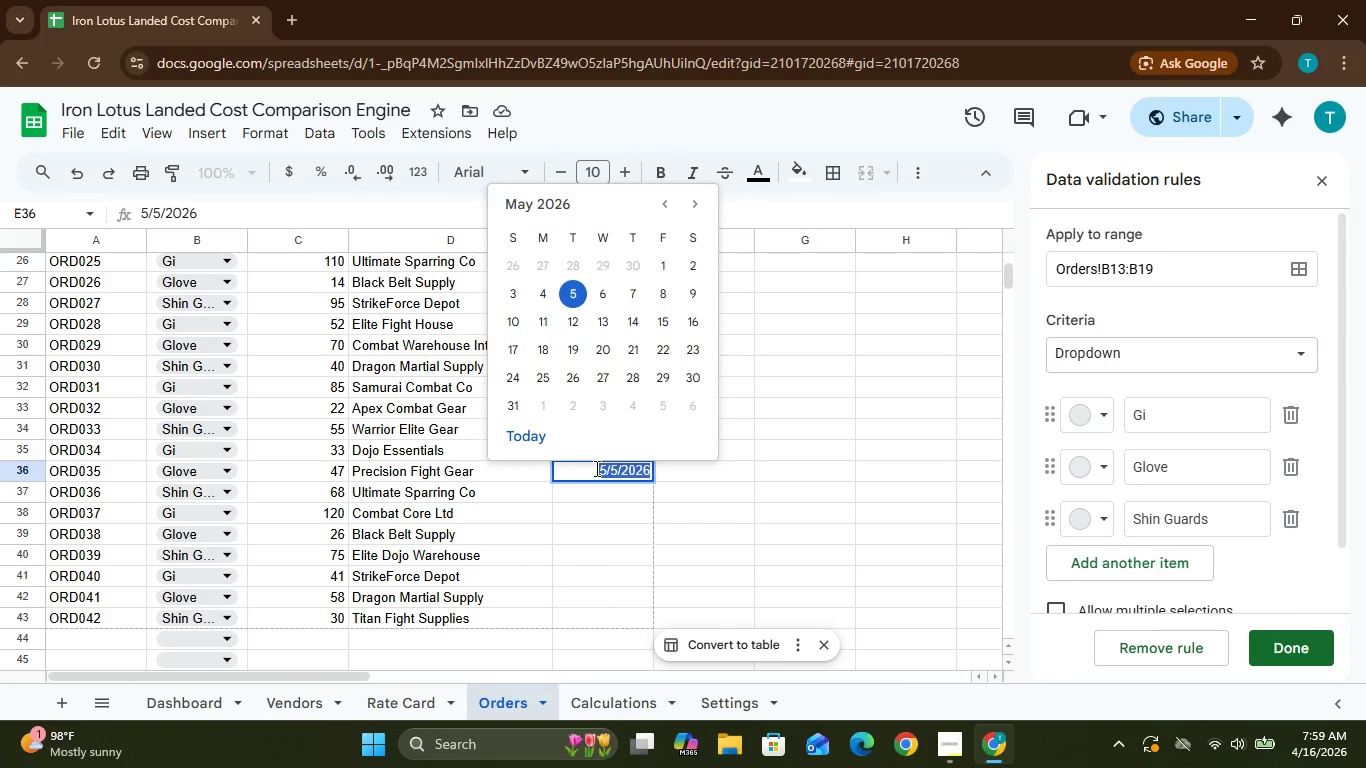 
triple_click([595, 468])
 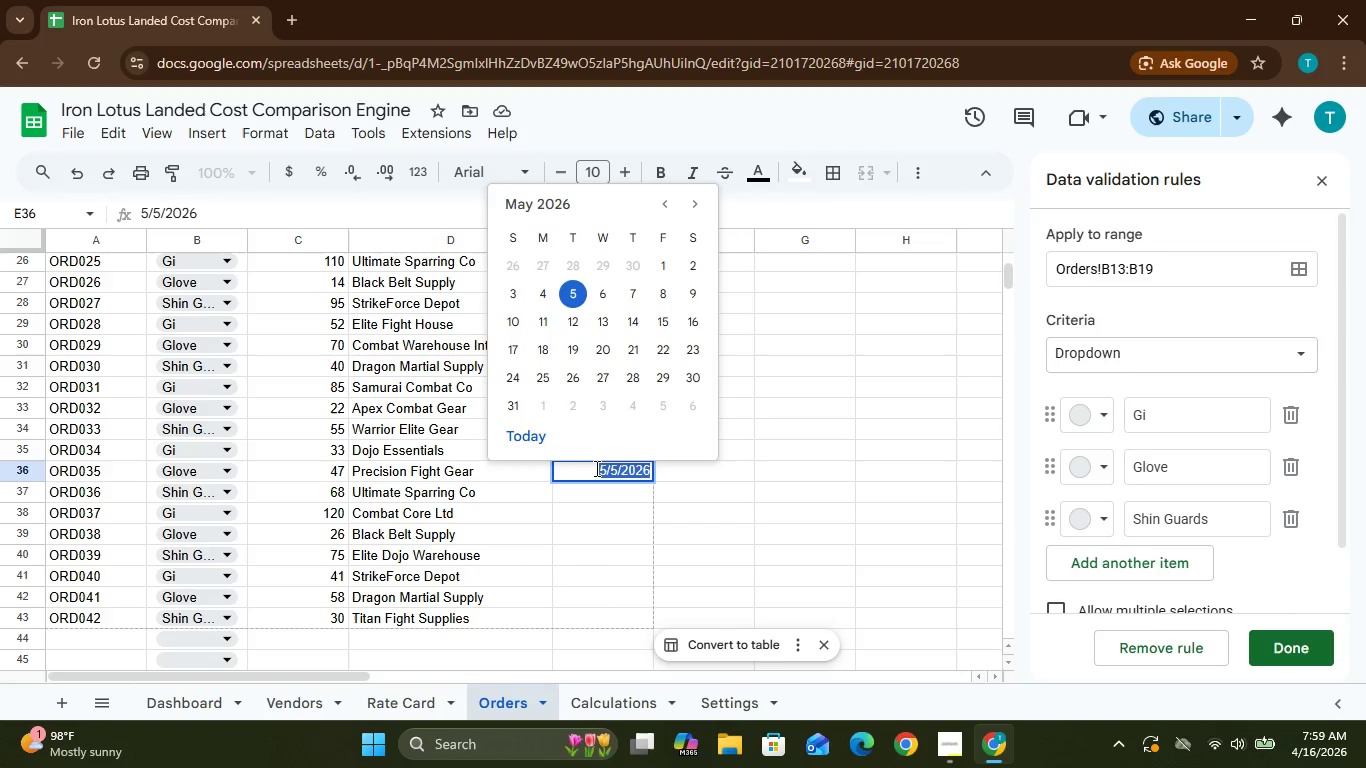 
hold_key(key=Delete, duration=0.38)
 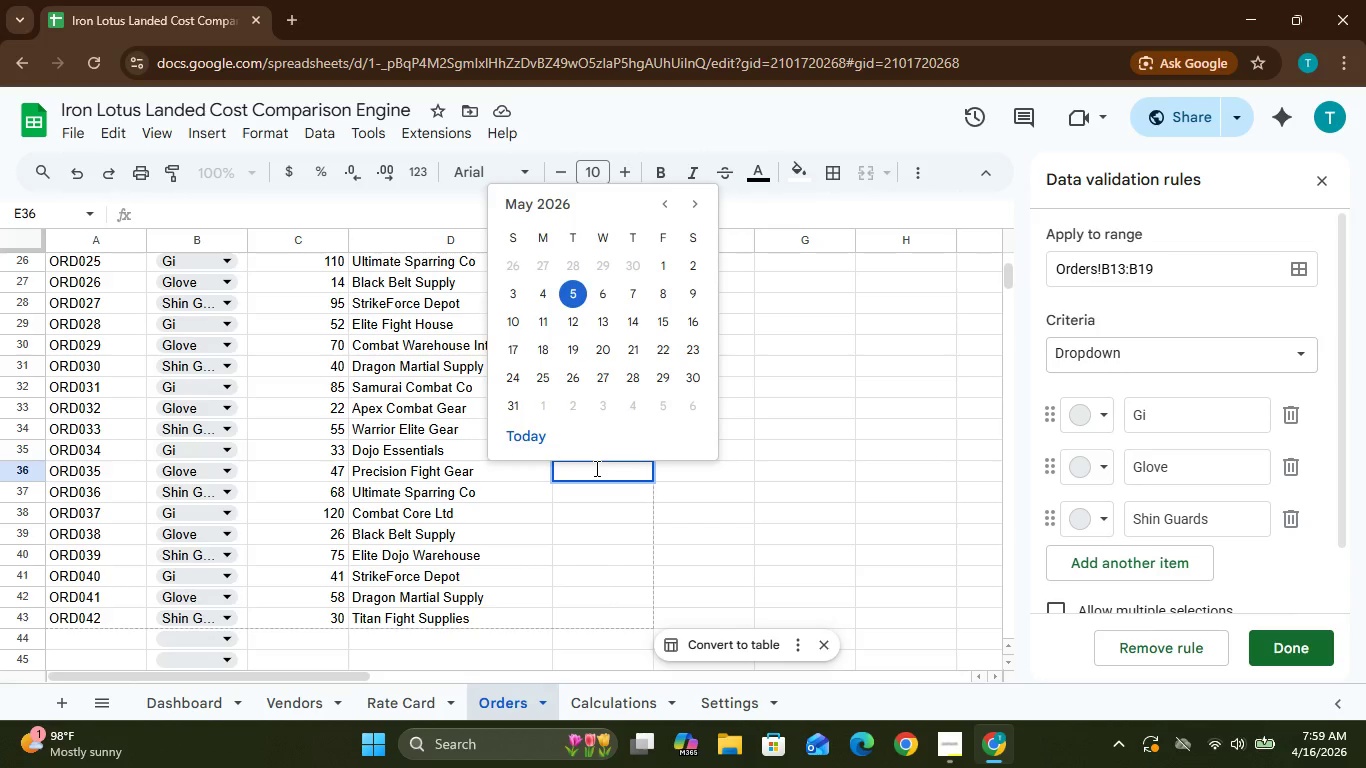 
key(Delete)
 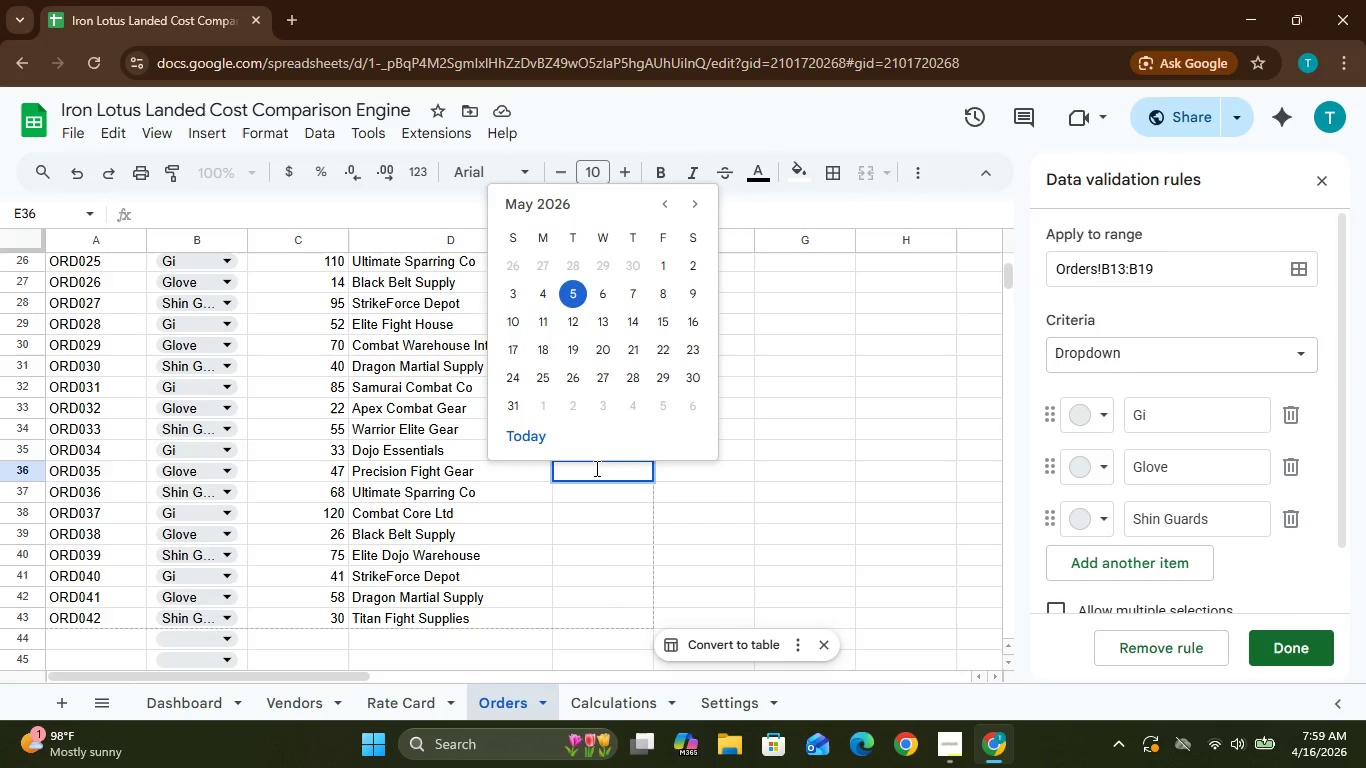 
key(Delete)
 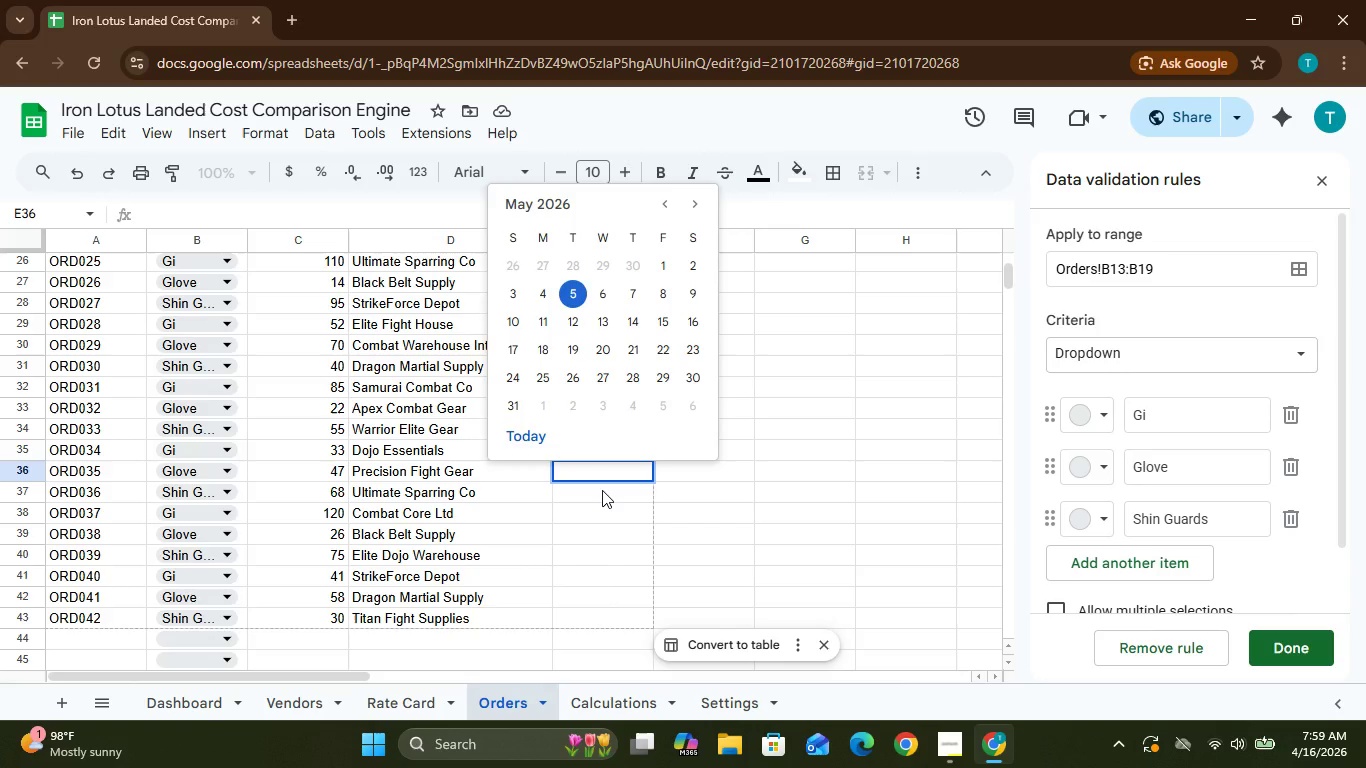 
left_click([602, 490])
 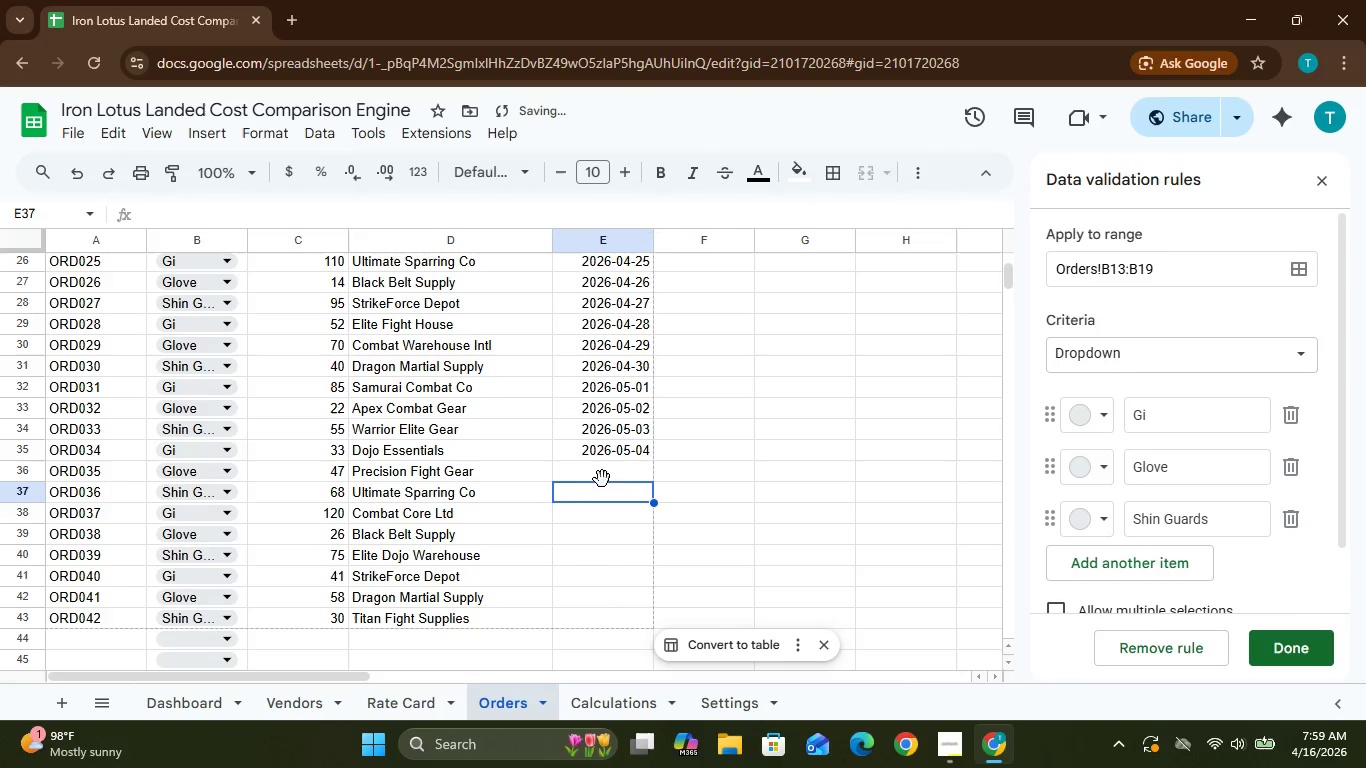 
left_click([602, 476])
 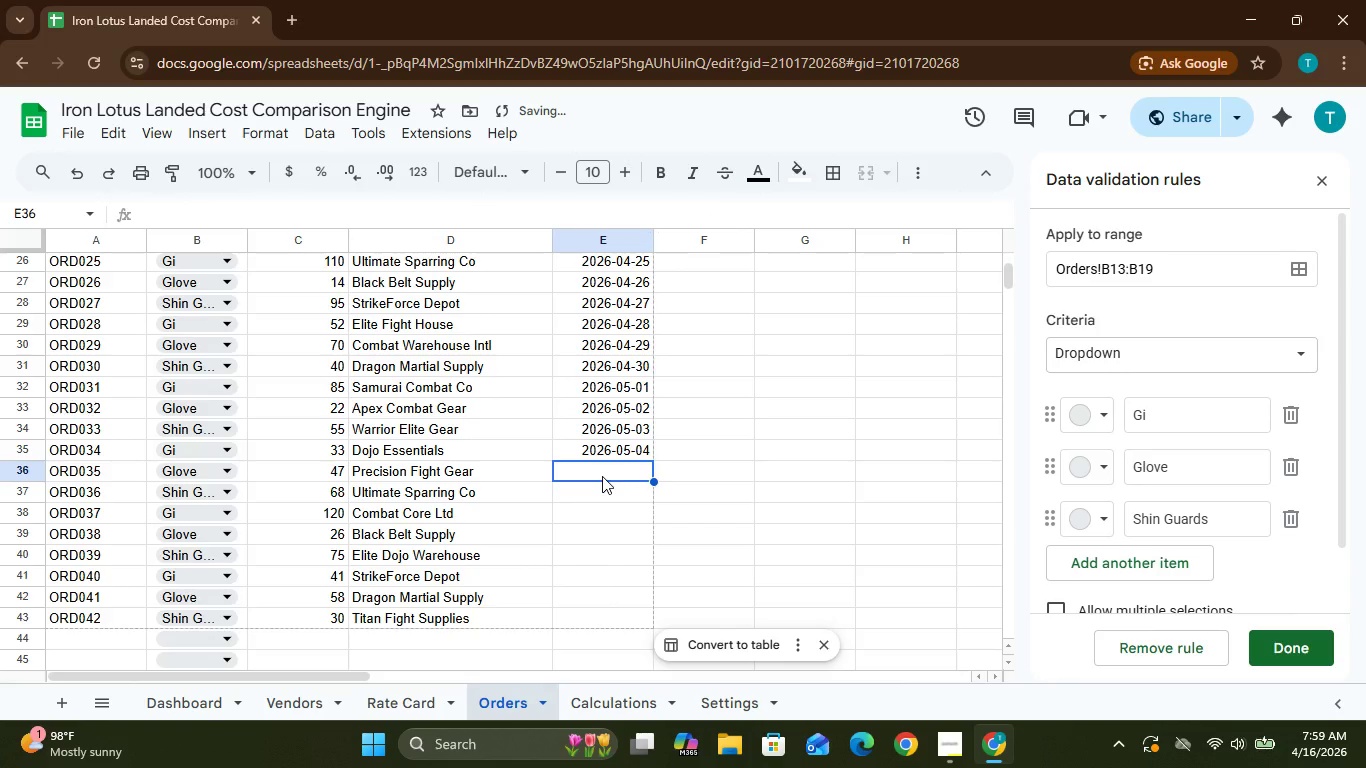 
type(20260)
key(Backspace)
type(-05-05)
 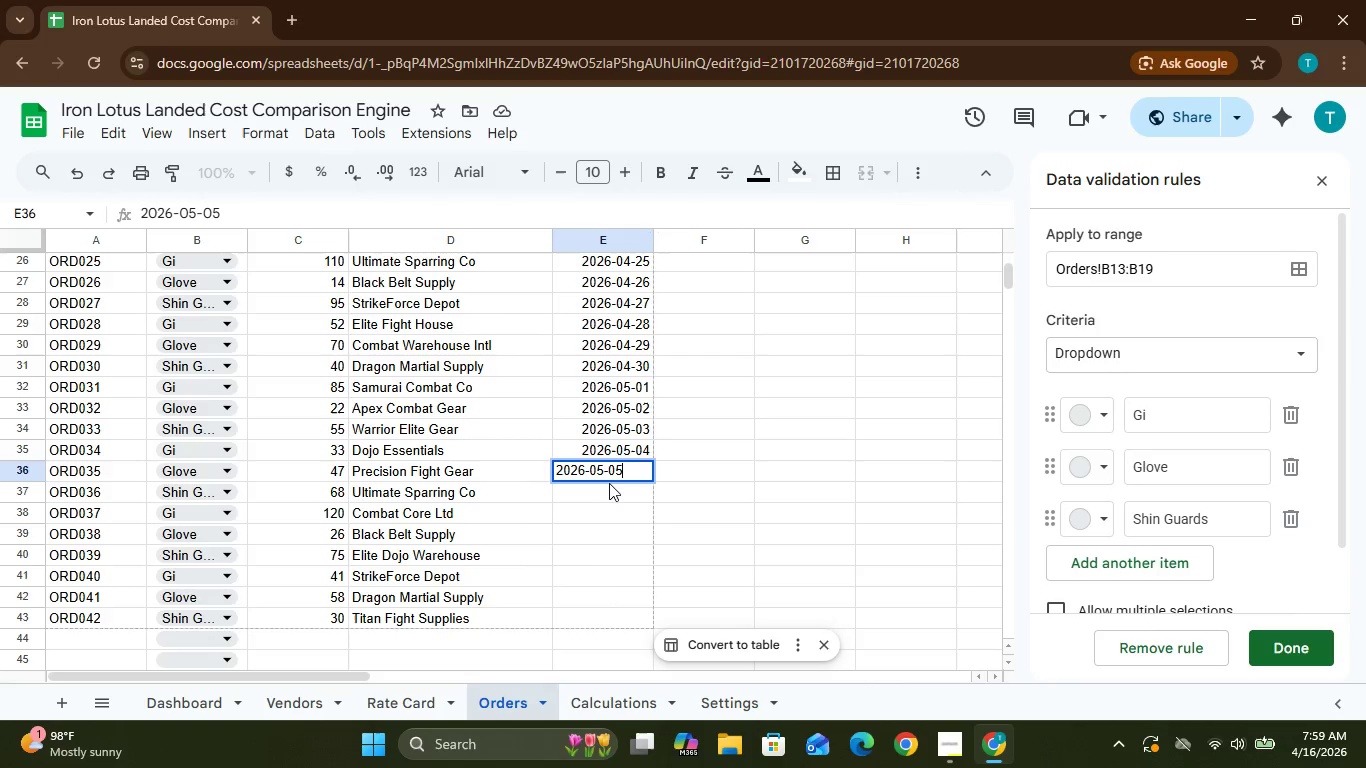 
left_click([611, 492])
 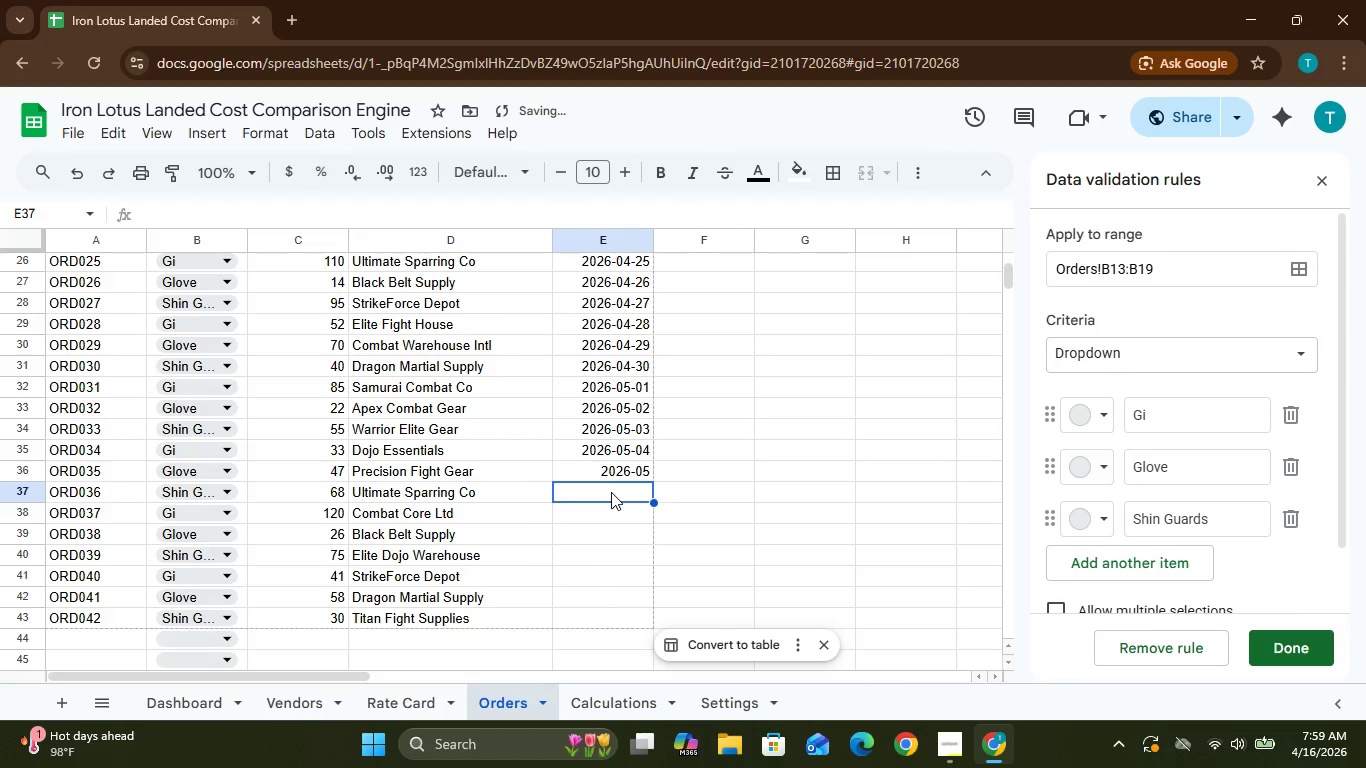 
type(2026-05-06)
 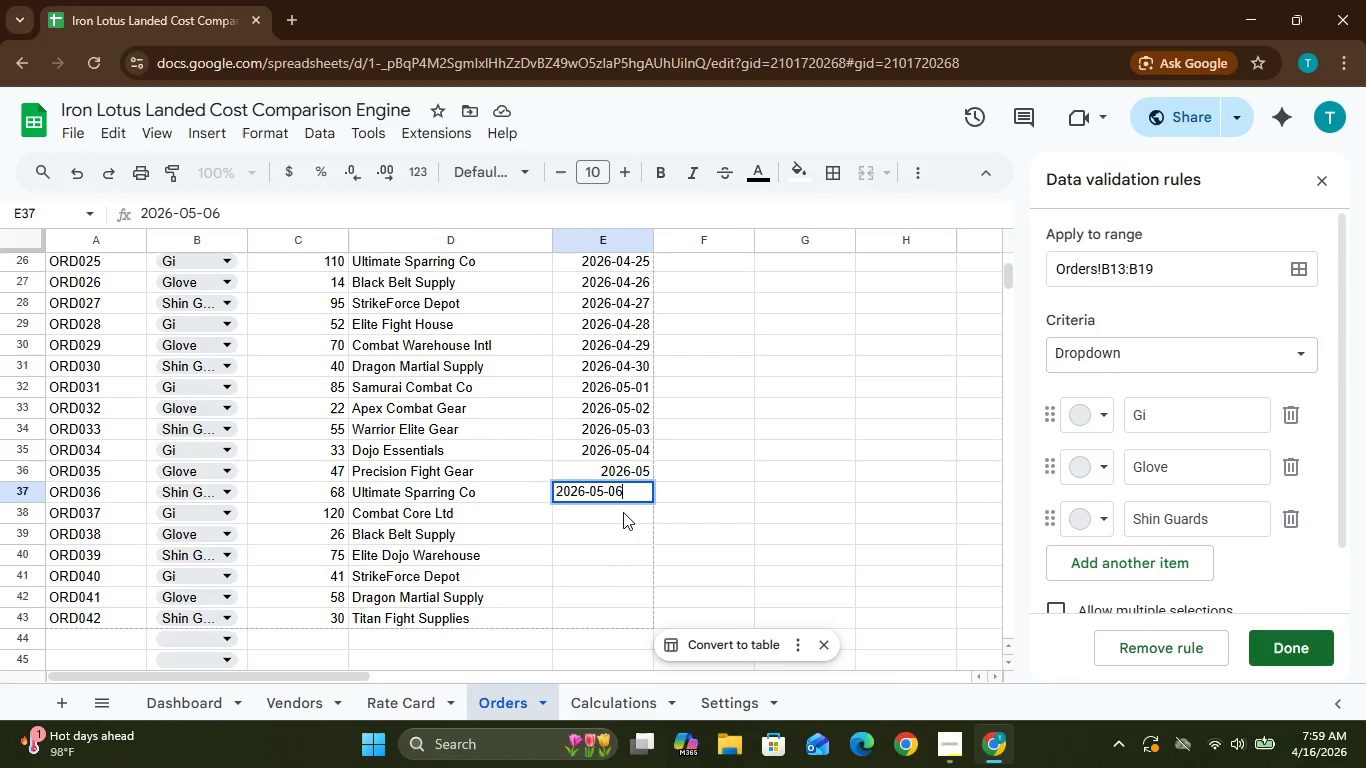 
left_click([622, 511])
 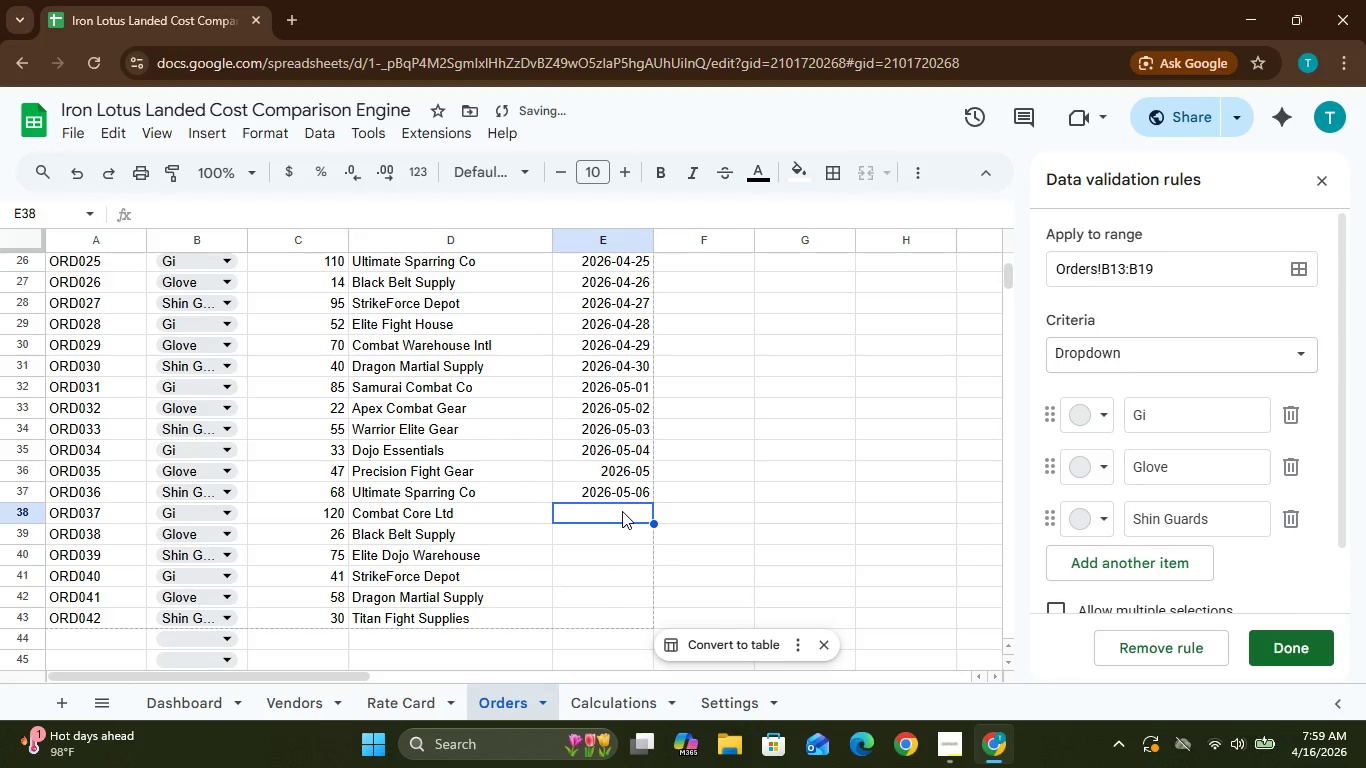 
type(2026-05-07)
 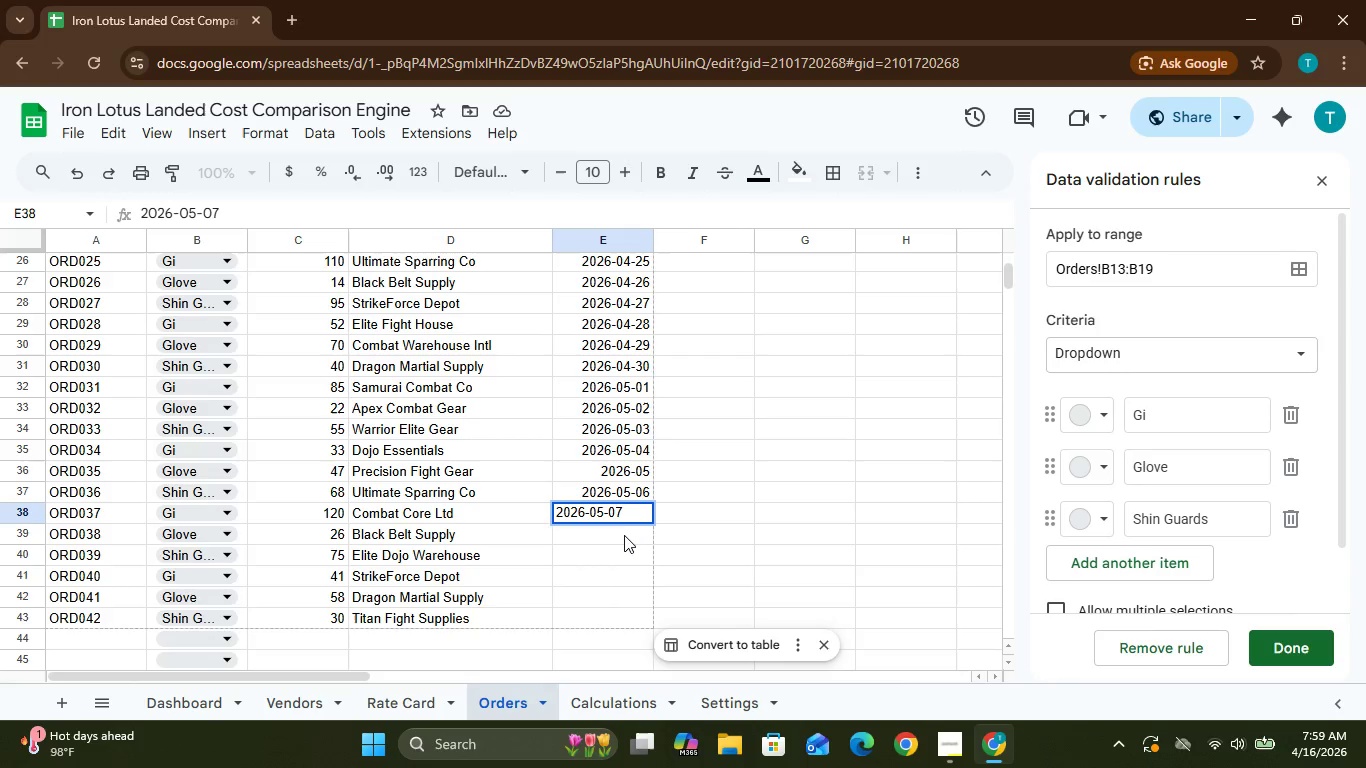 
left_click([624, 536])
 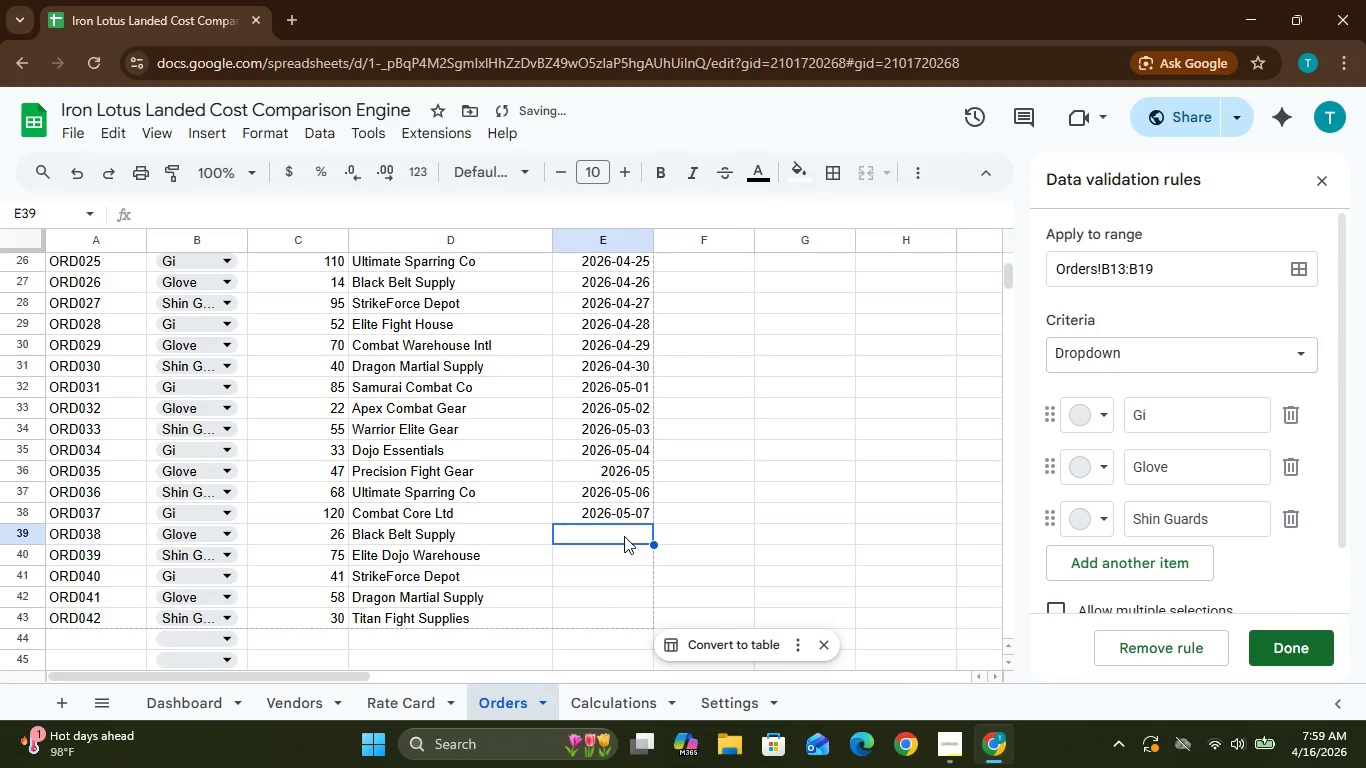 
type(20-)
key(Backspace)
type(26-05-06)
key(Backspace)
type(8)
 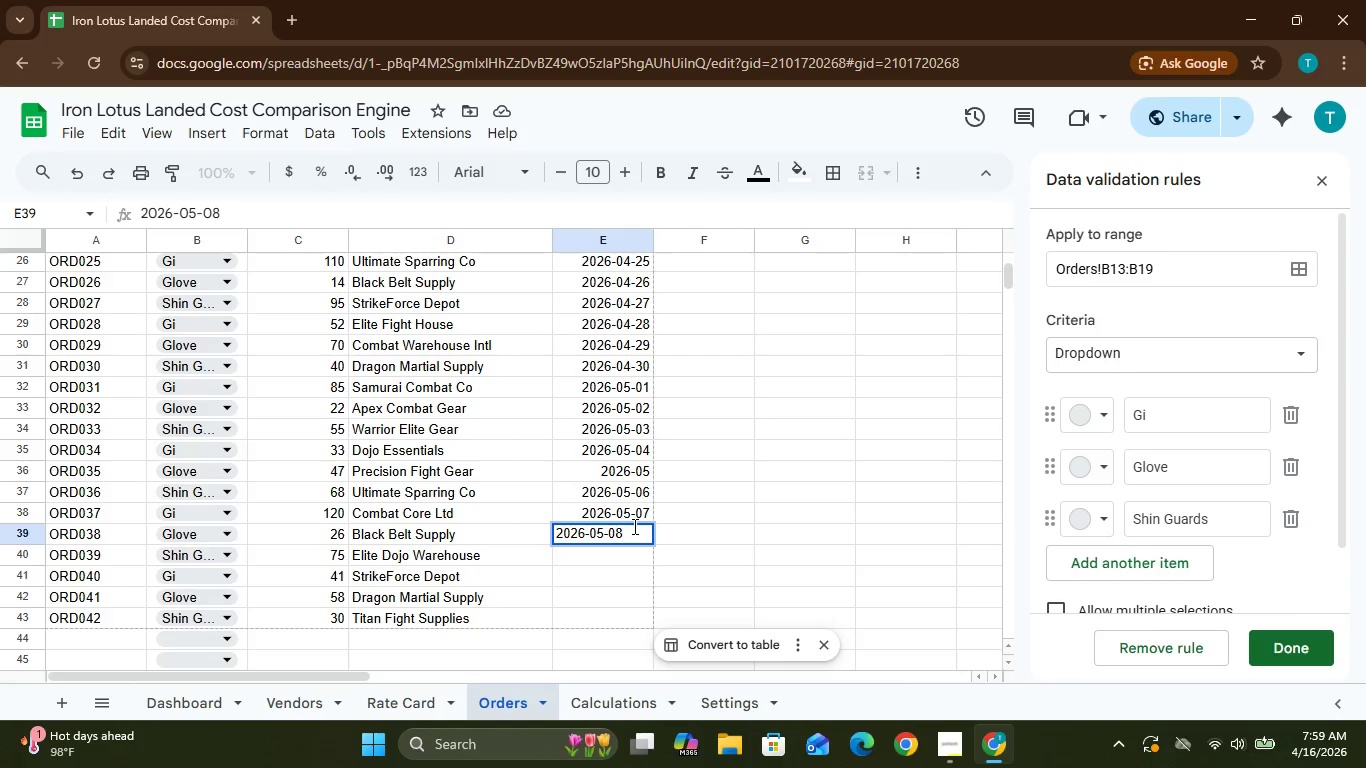 
key(Enter)
 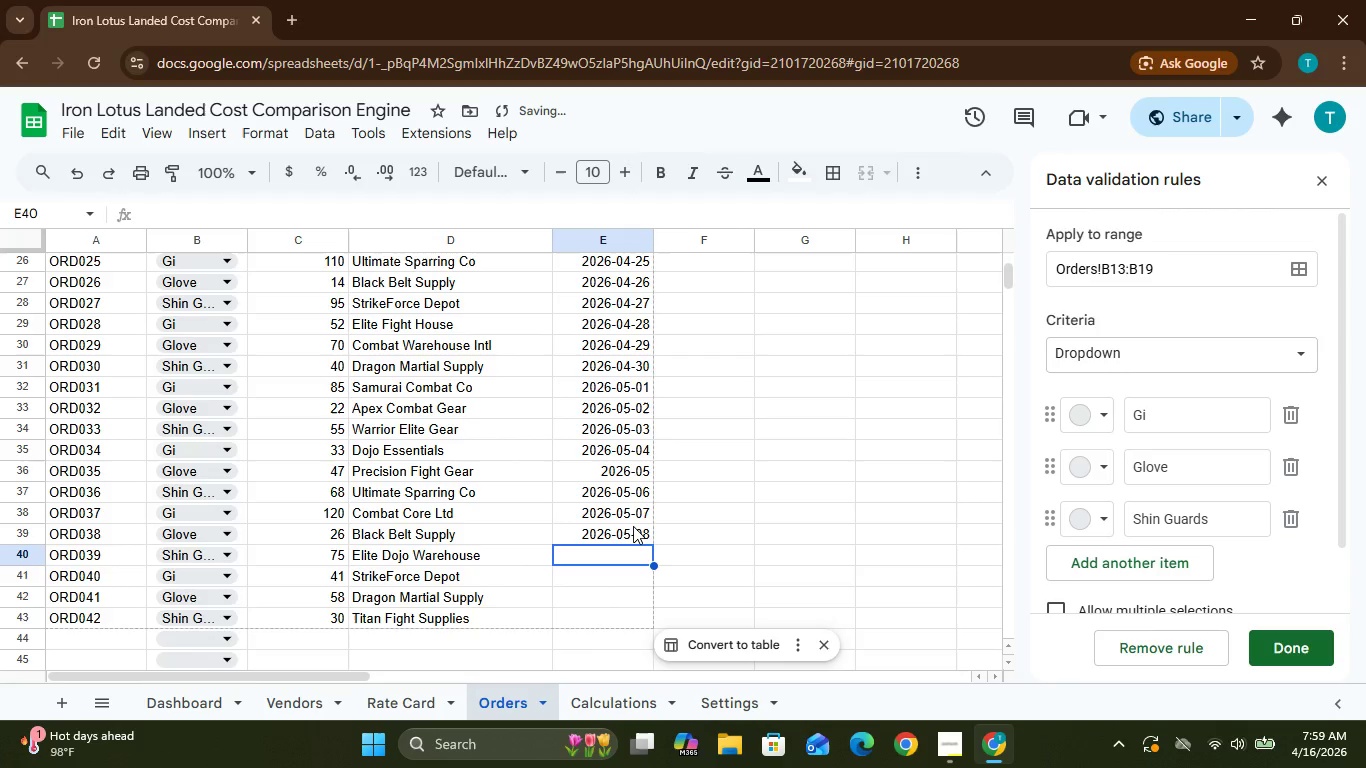 
type(2026-060)
key(Backspace)
type(-09)
 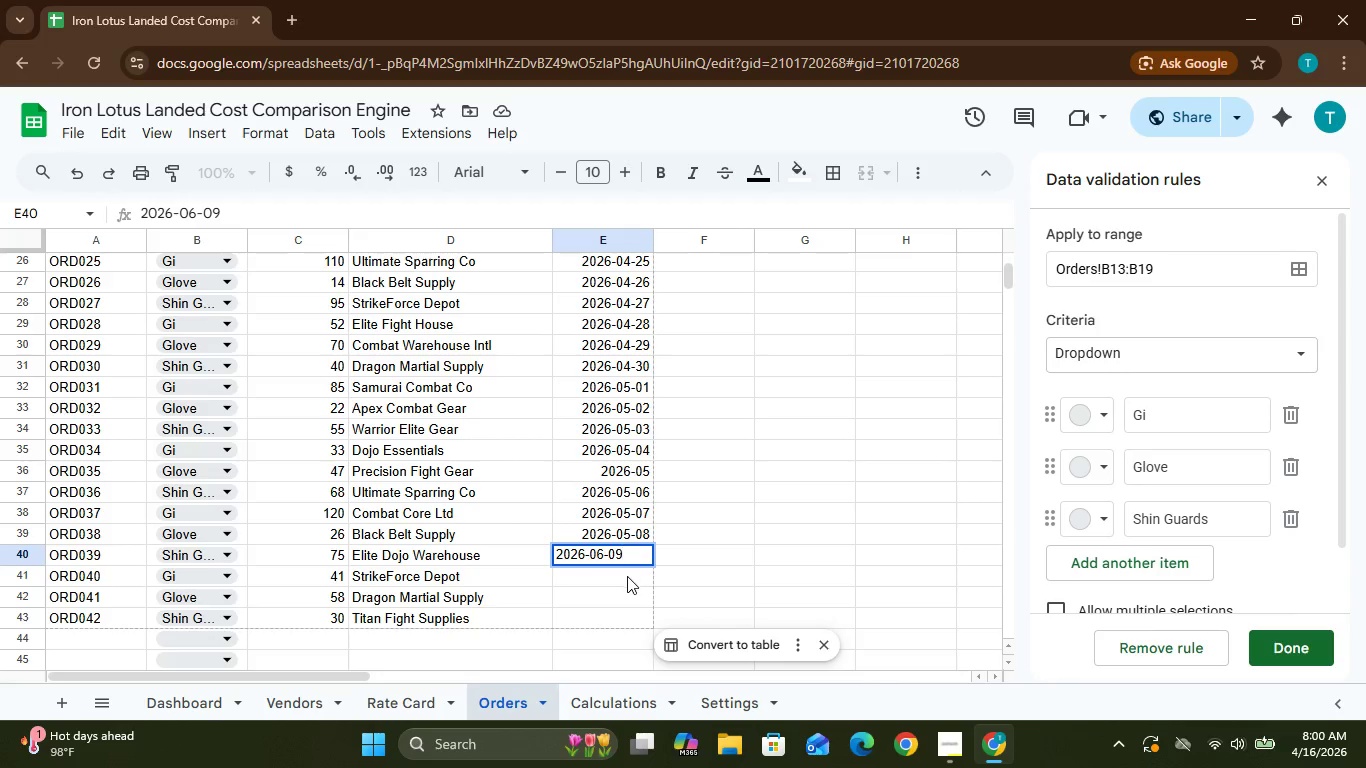 
left_click([626, 576])
 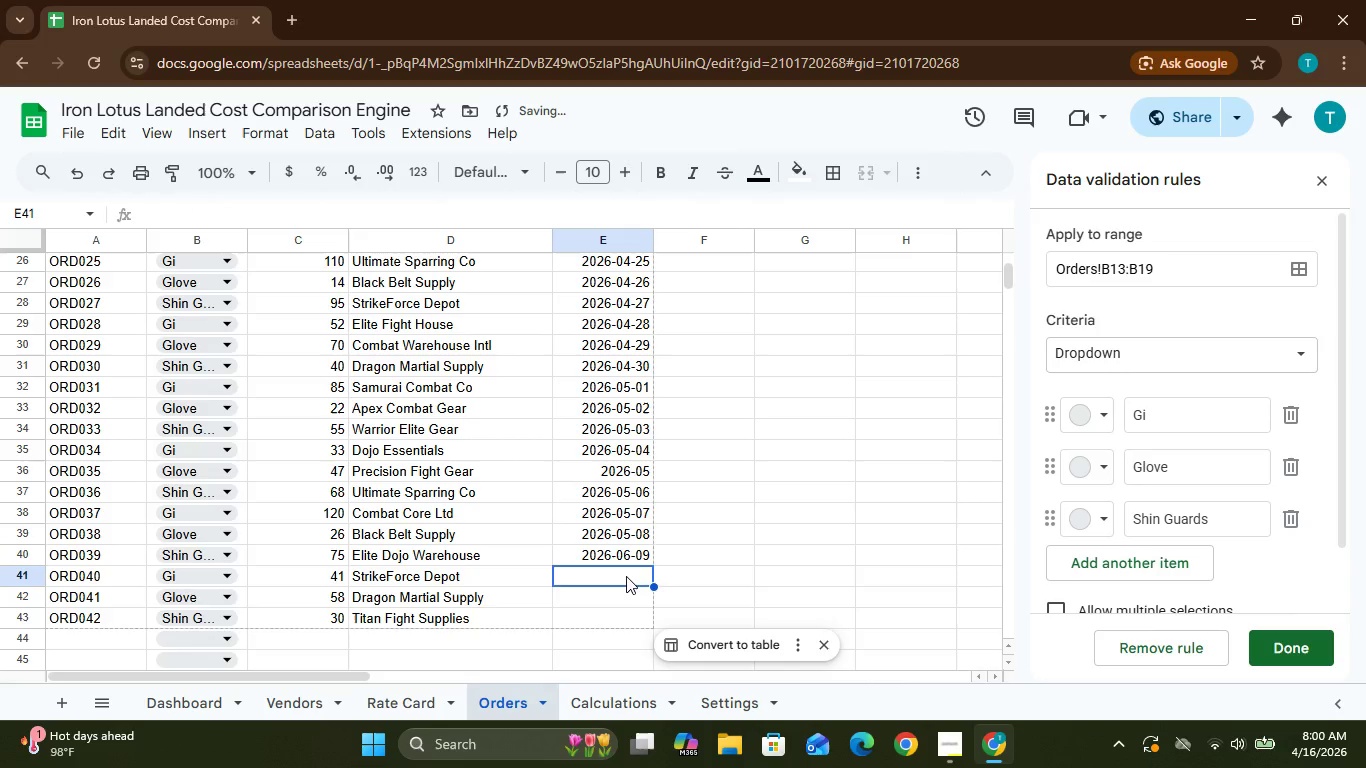 
type(2026-05-10)
 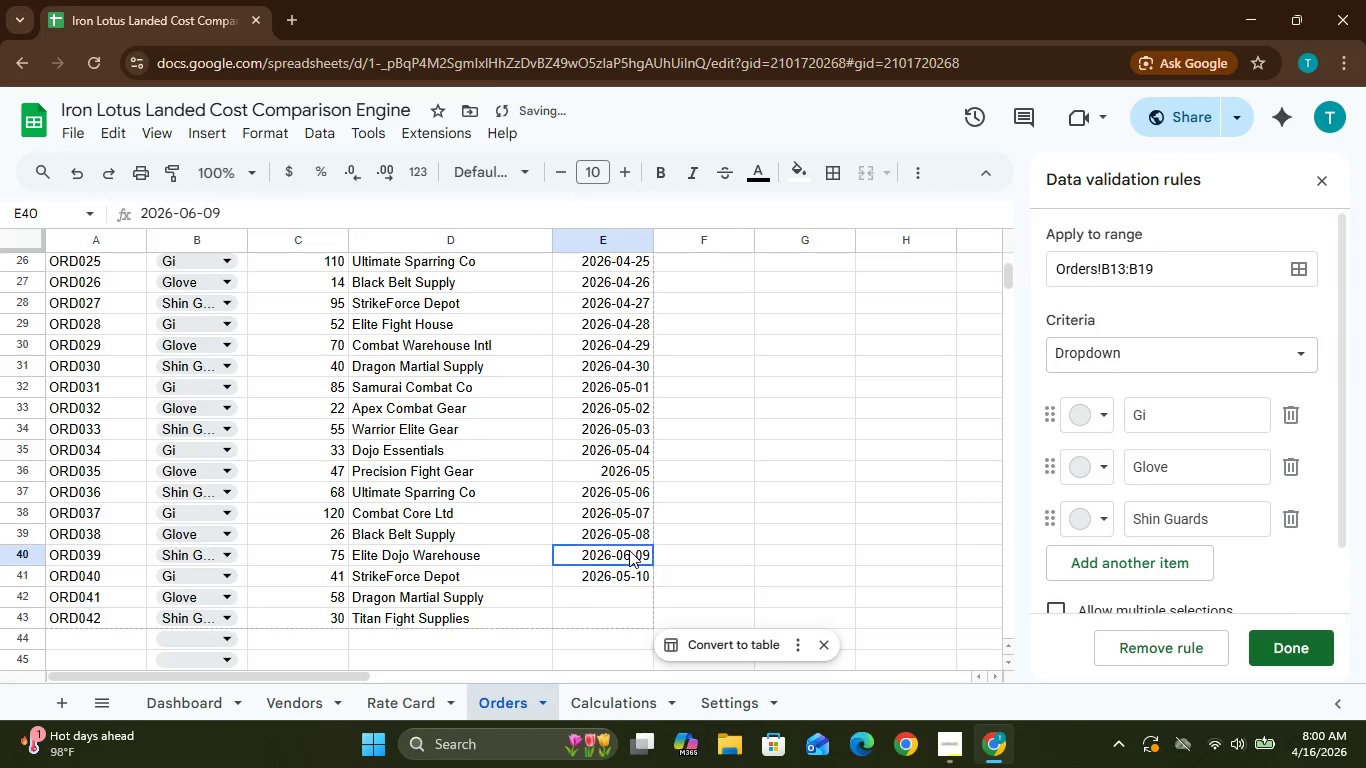 
double_click([629, 550])
 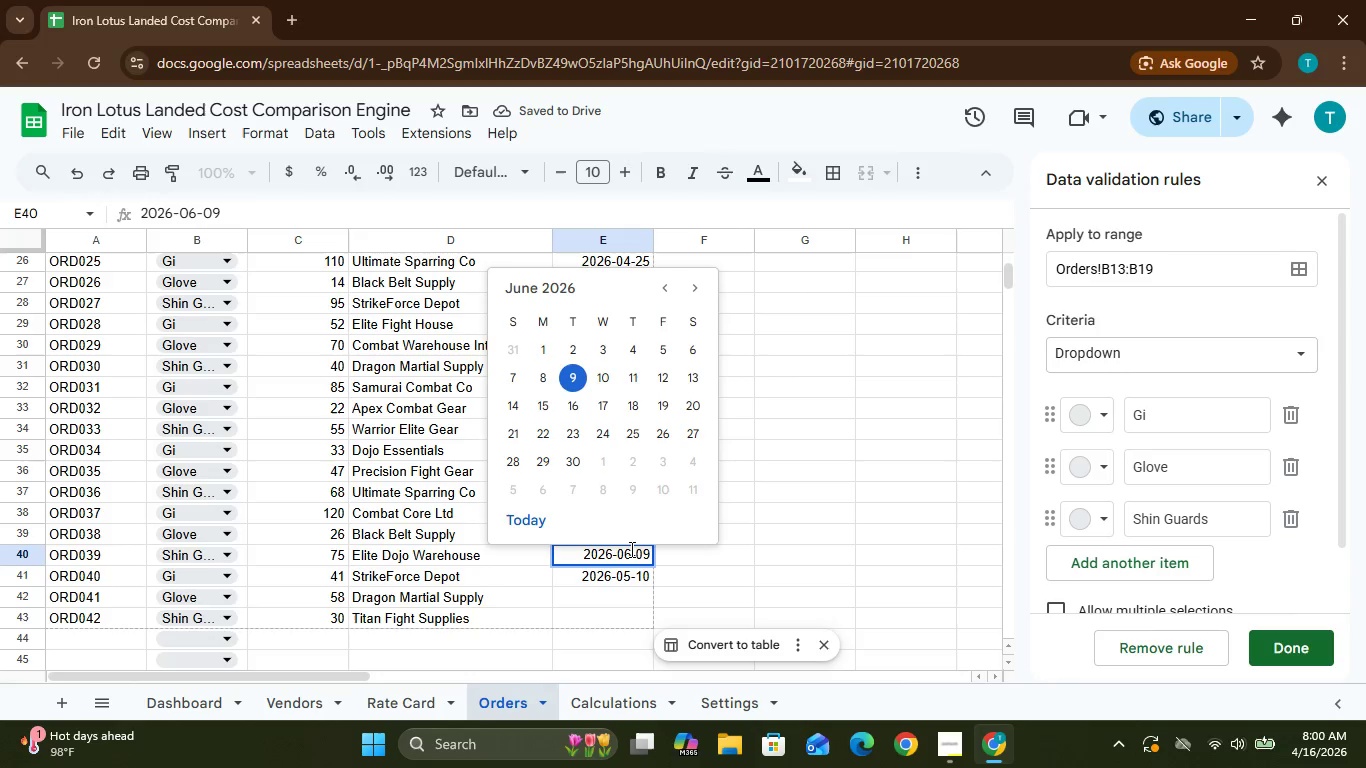 
key(Backspace)
key(Backspace)
key(Backspace)
key(Backspace)
type(5-09)
 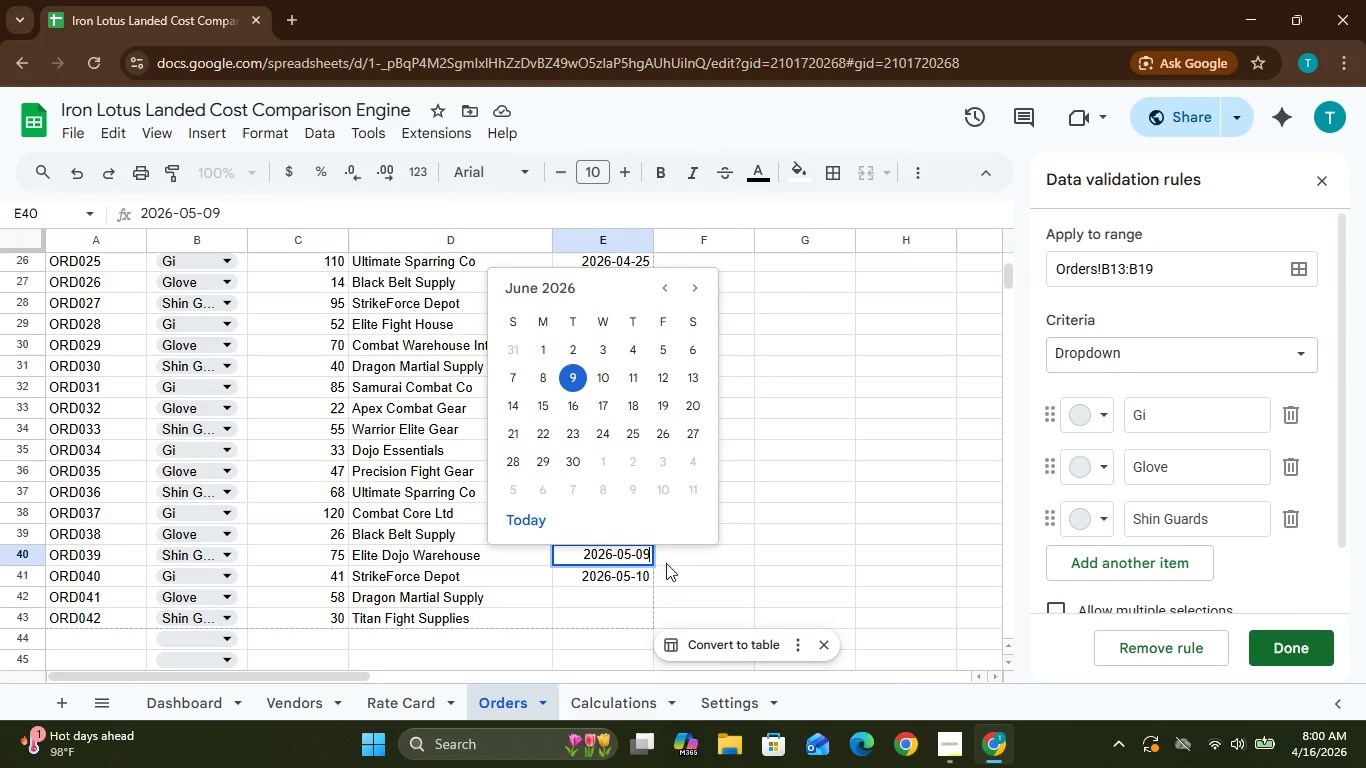 
left_click([680, 564])
 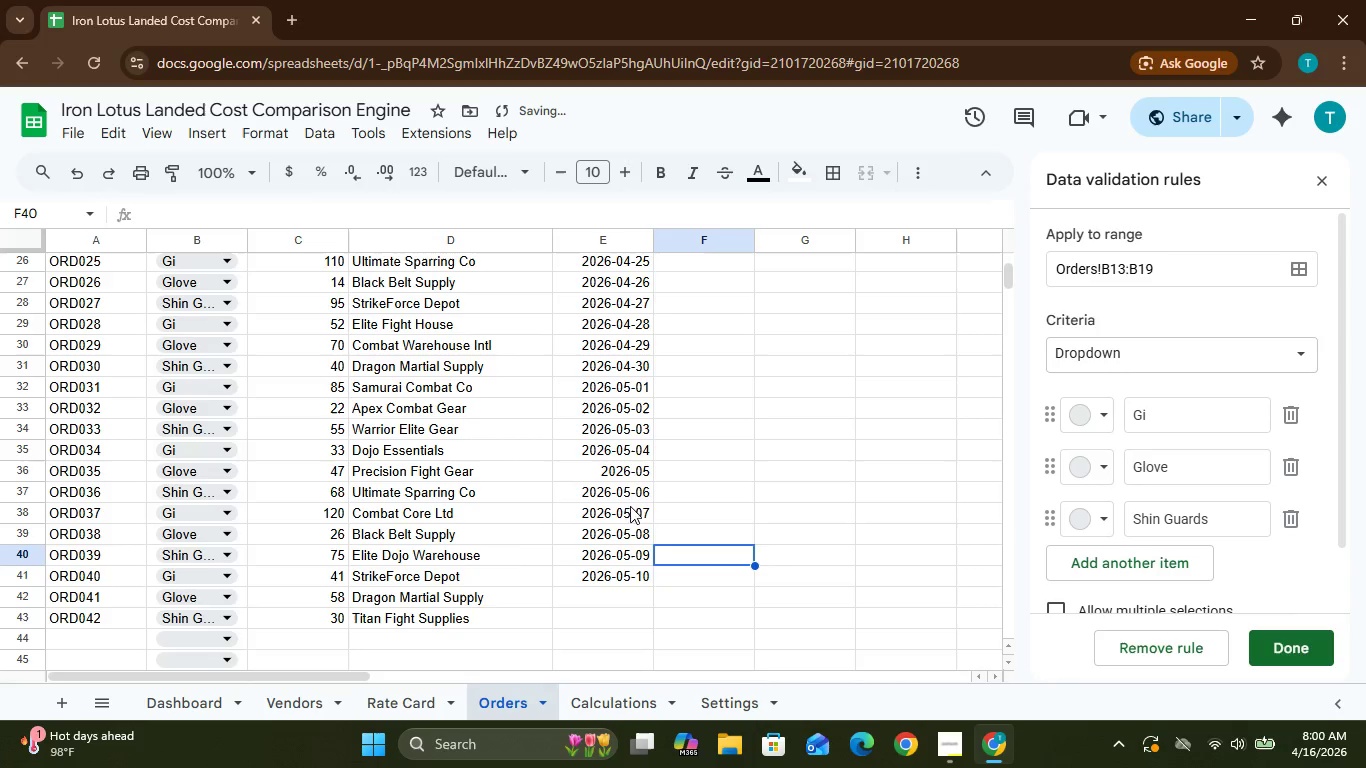 
left_click([625, 457])
 